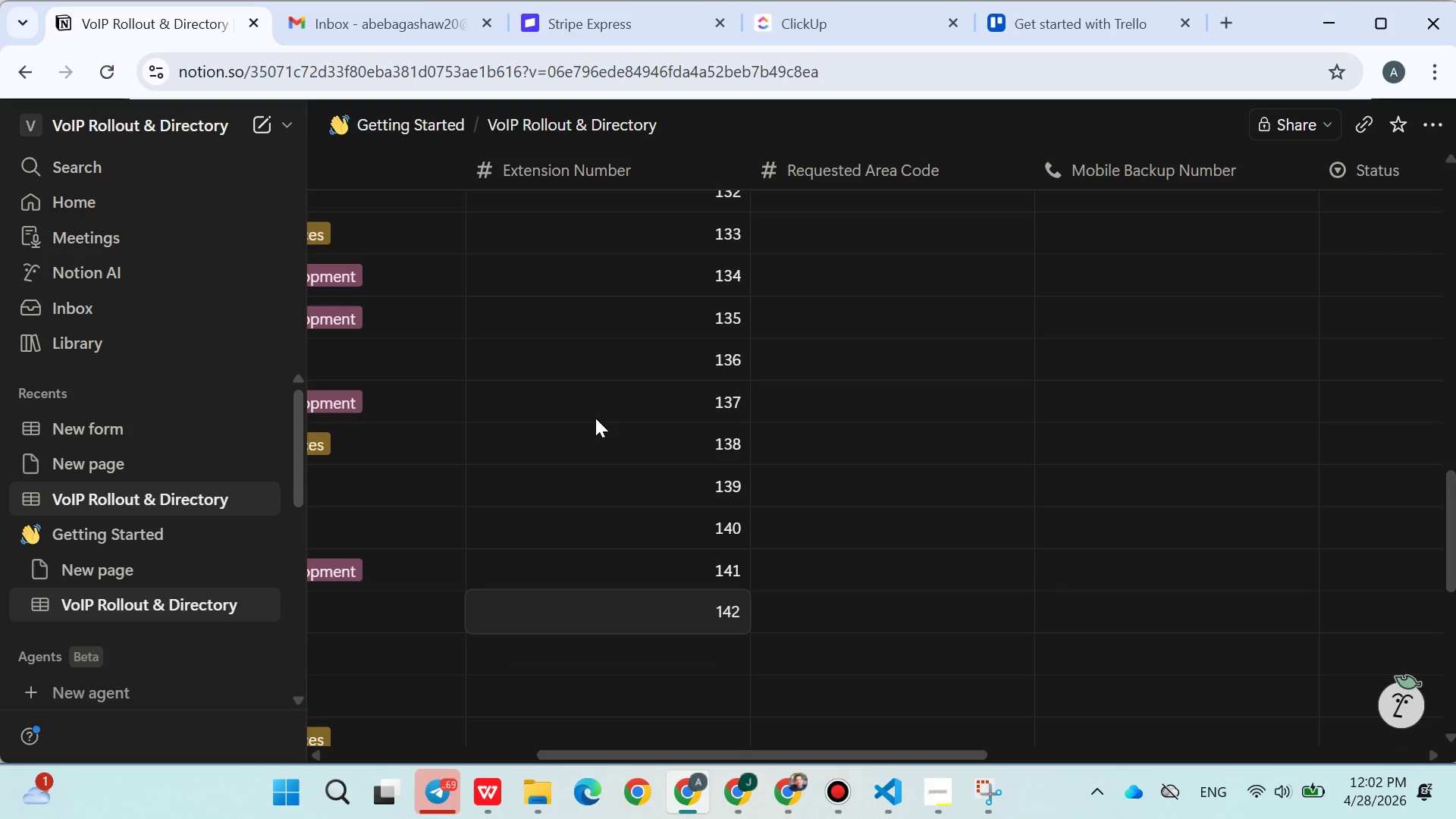 
wait(49.31)
 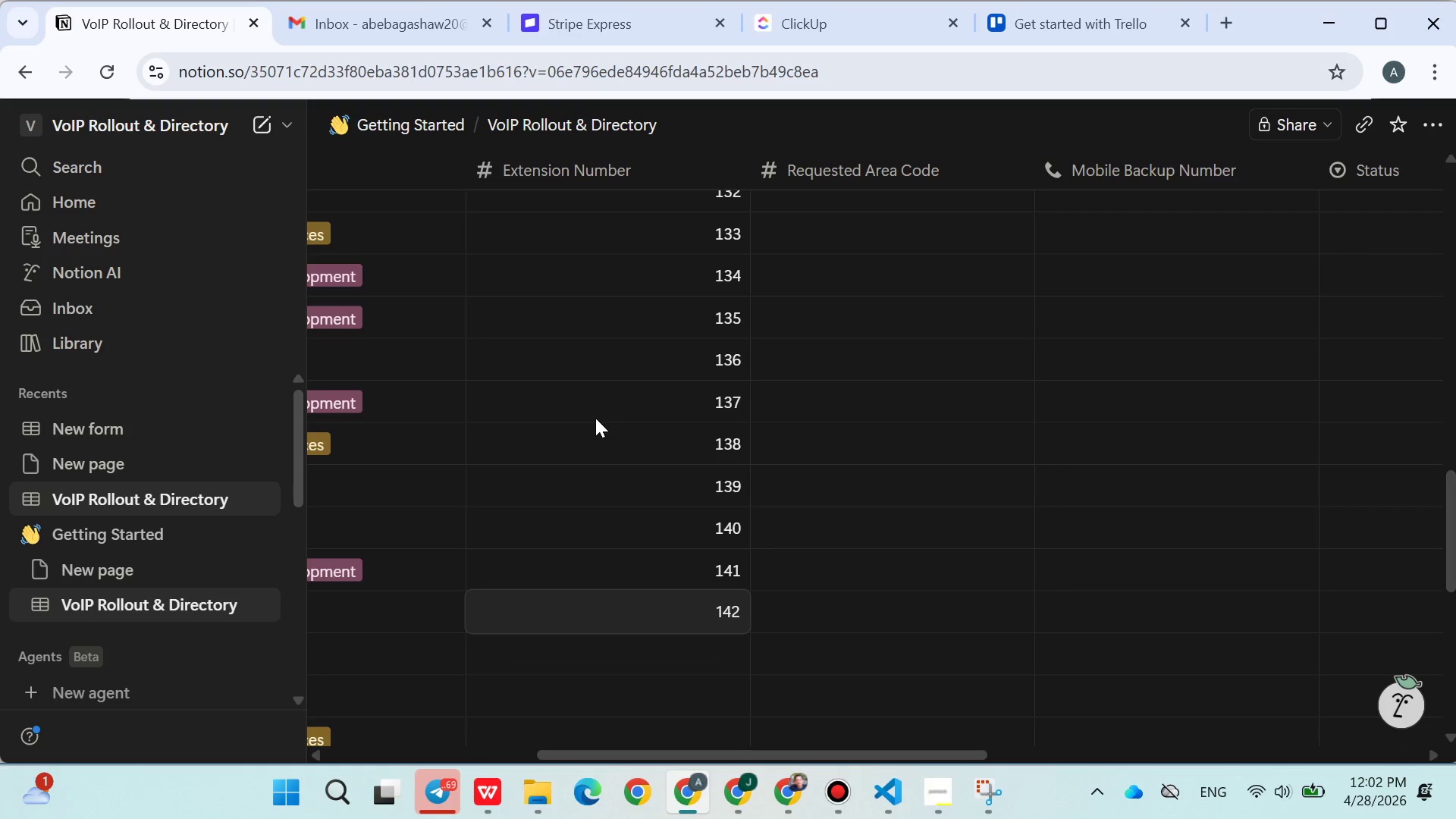 
key(Enter)
 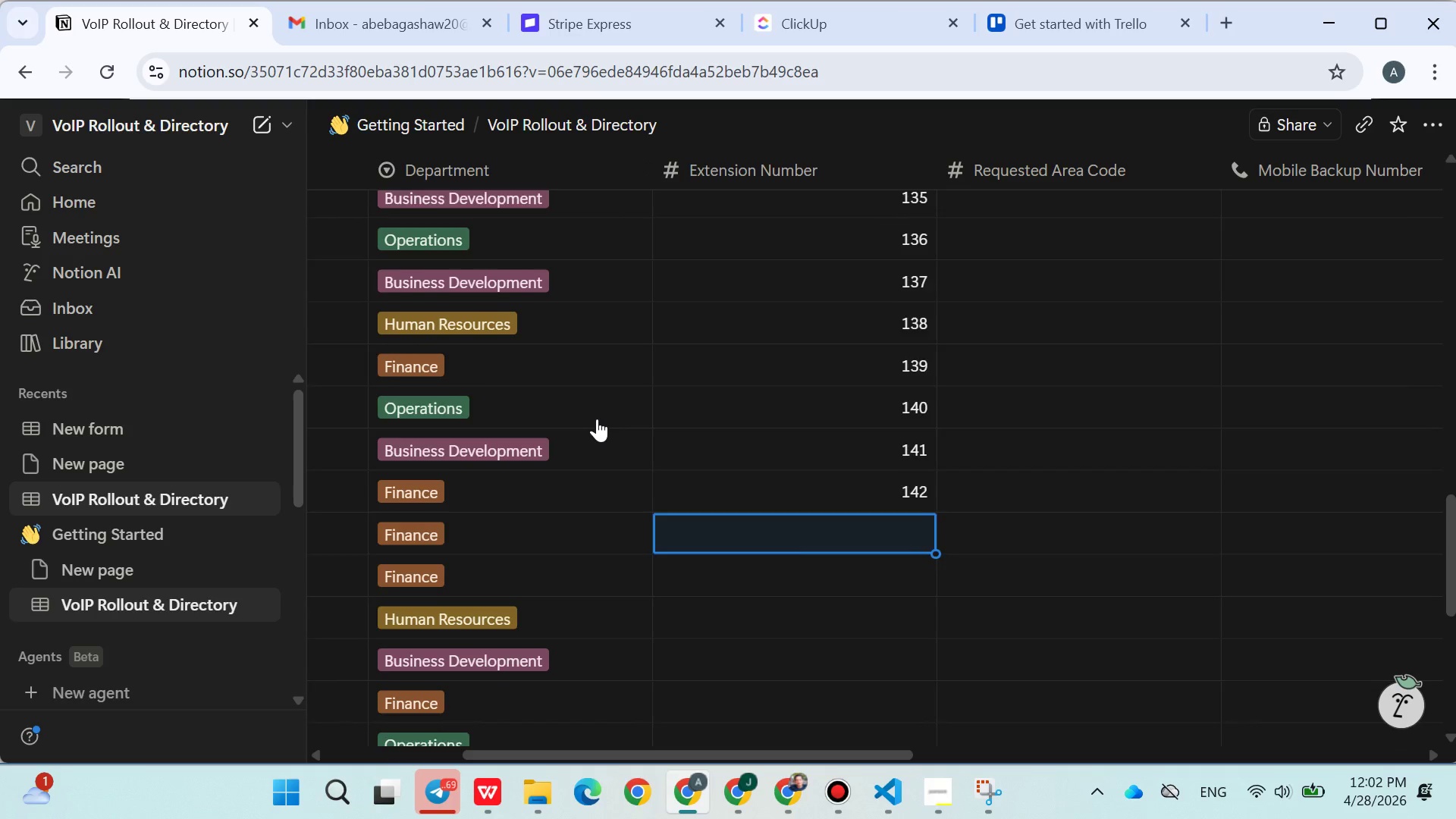 
type(143)
 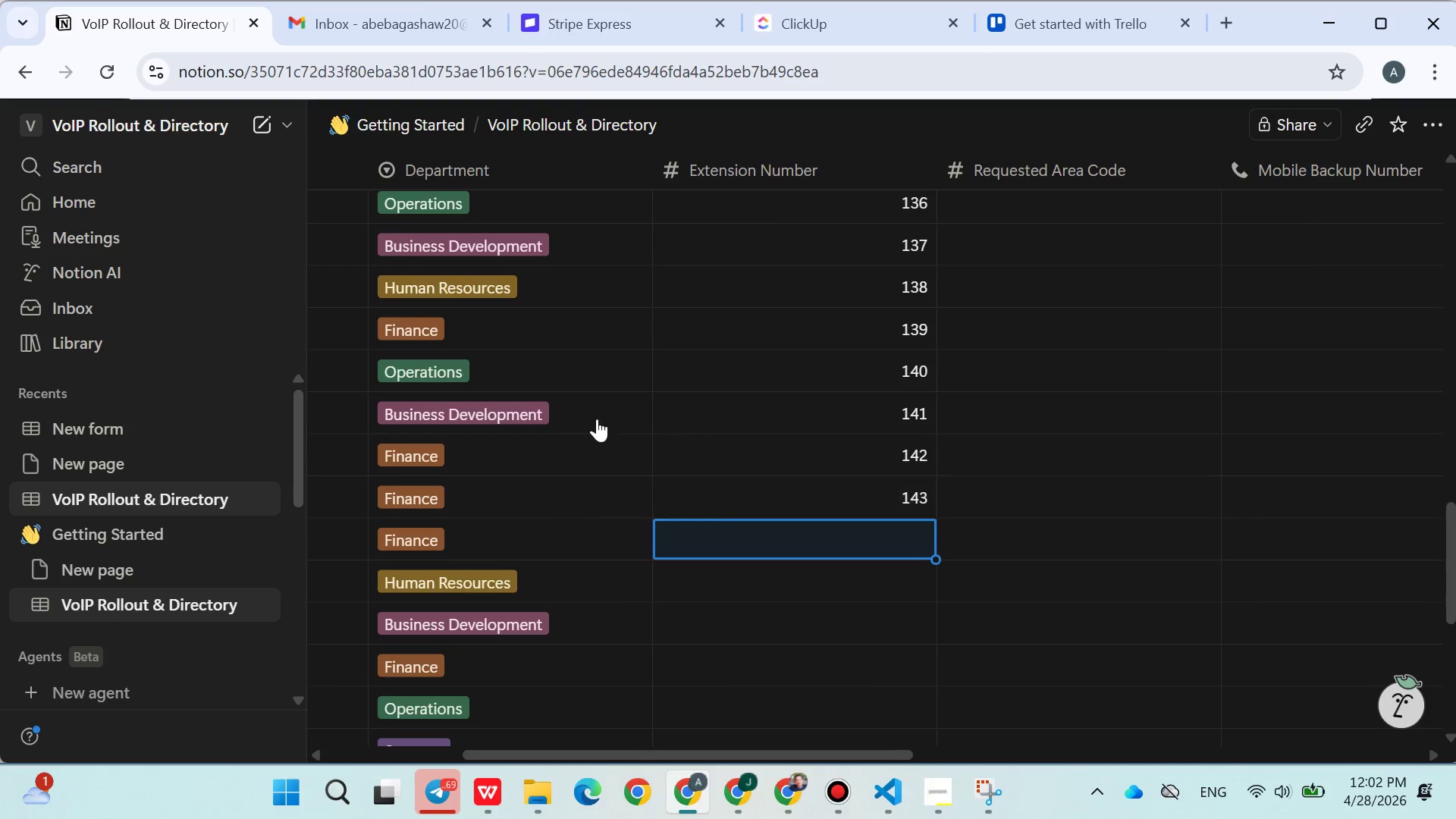 
key(Enter)
 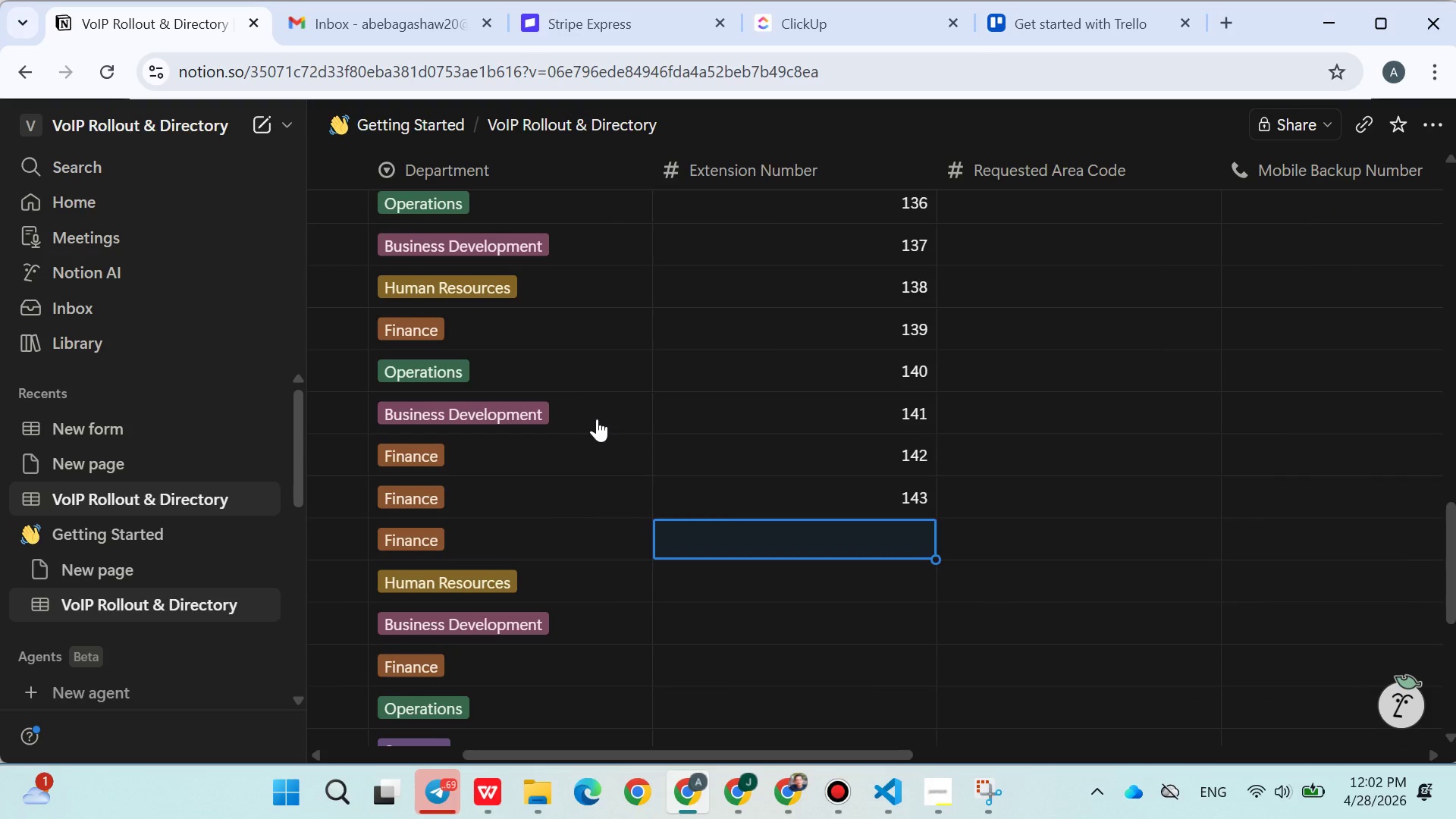 
type(144)
 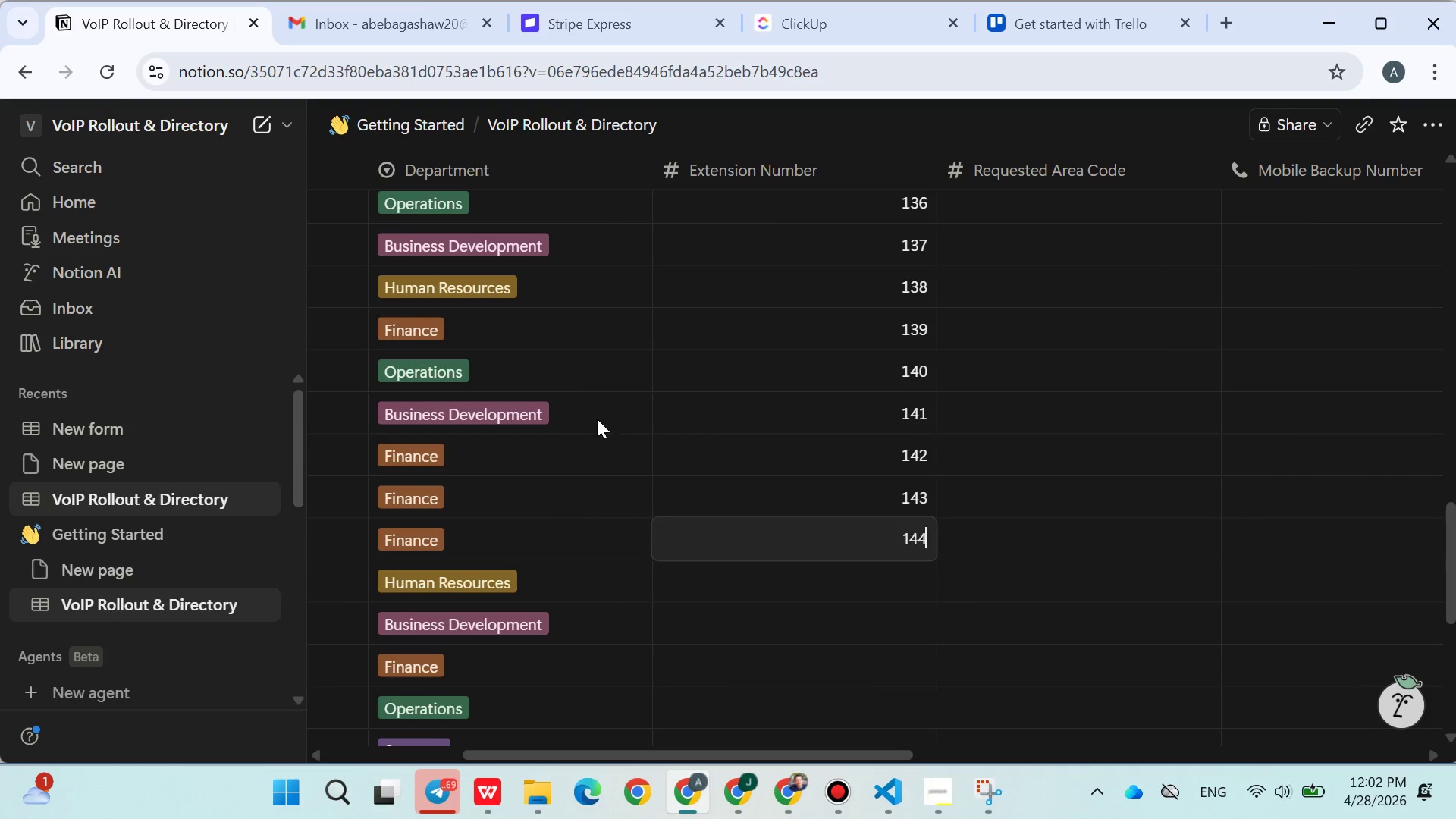 
key(Enter)
 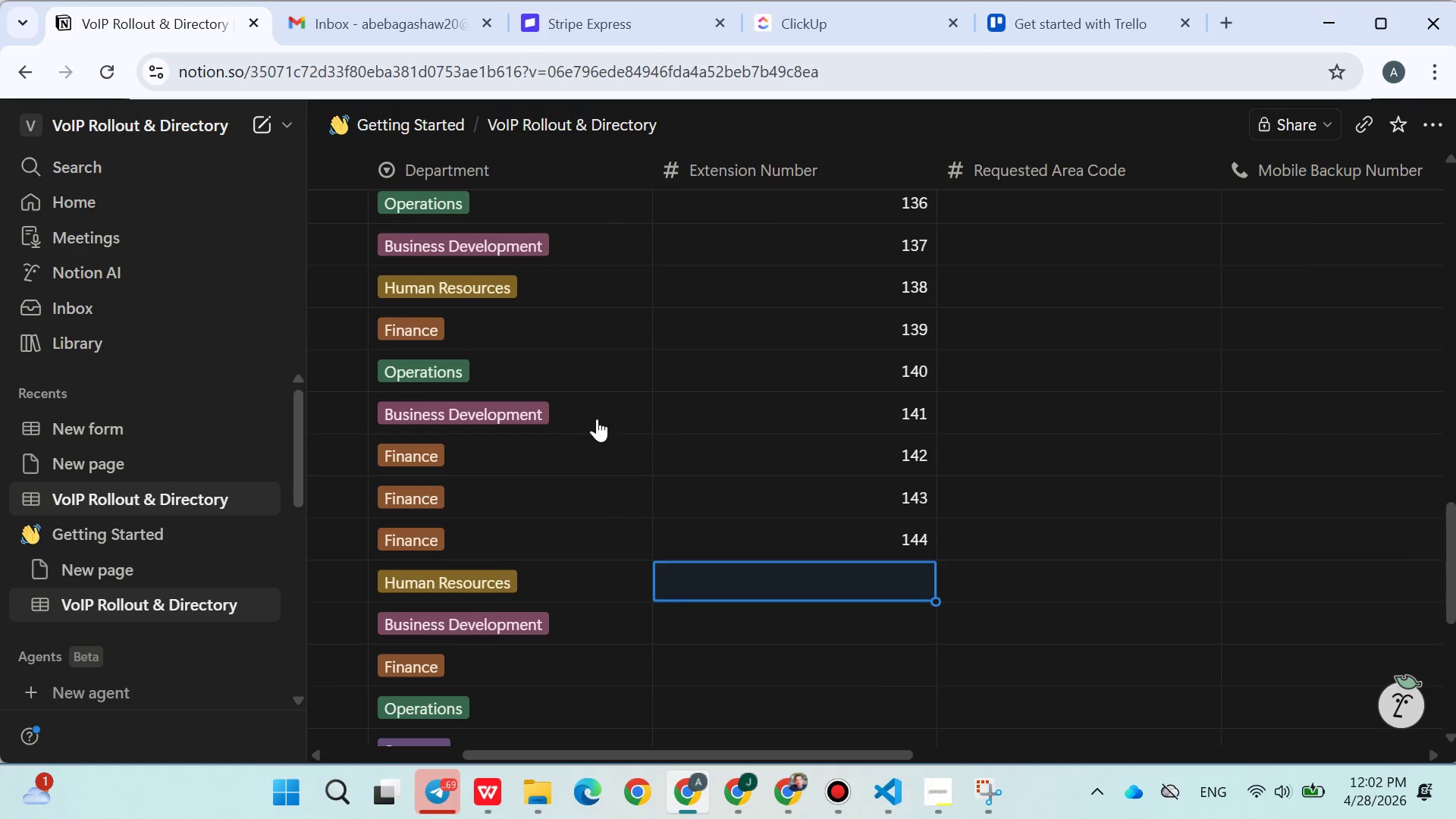 
type(145)
 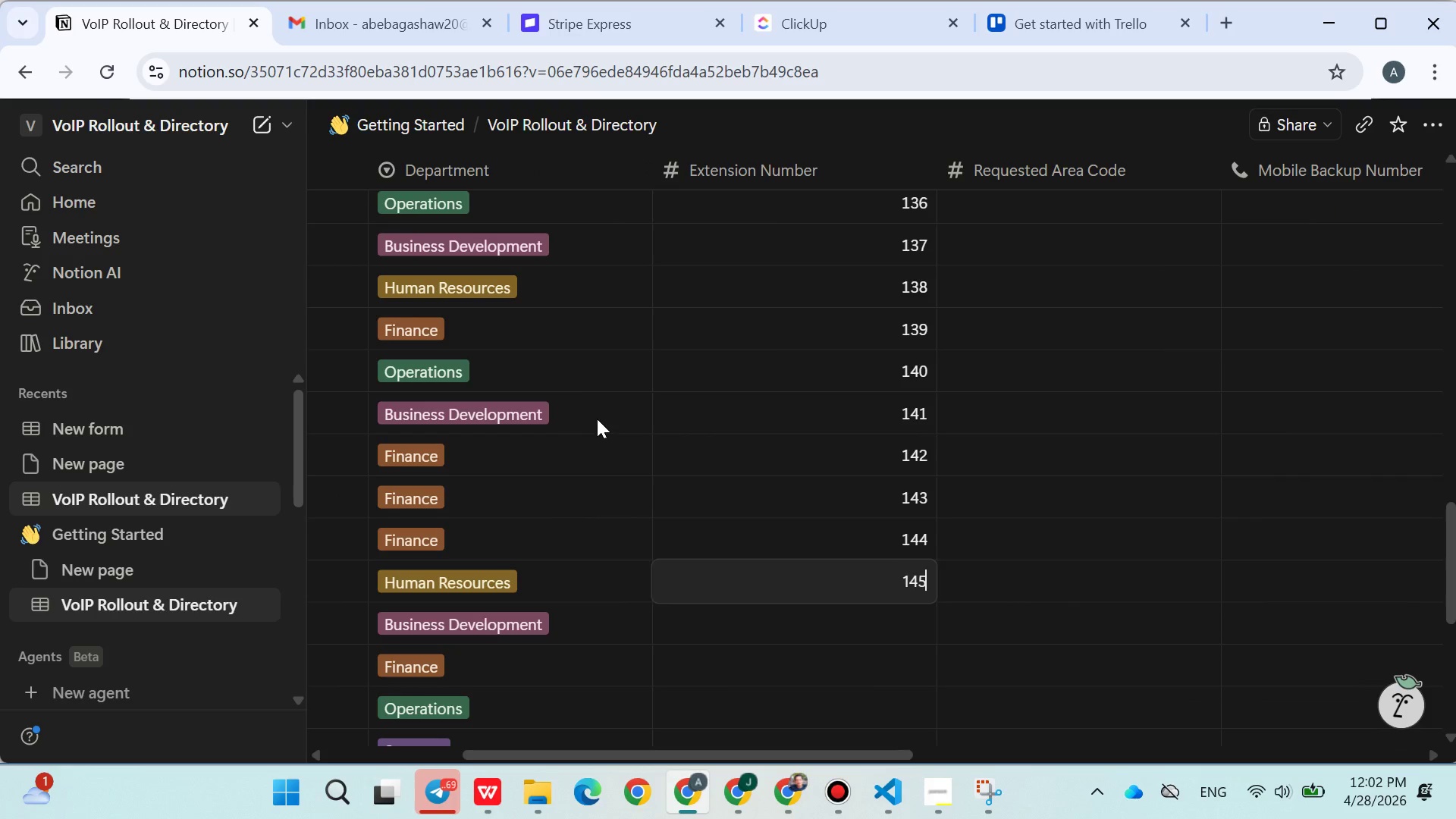 
key(Enter)
 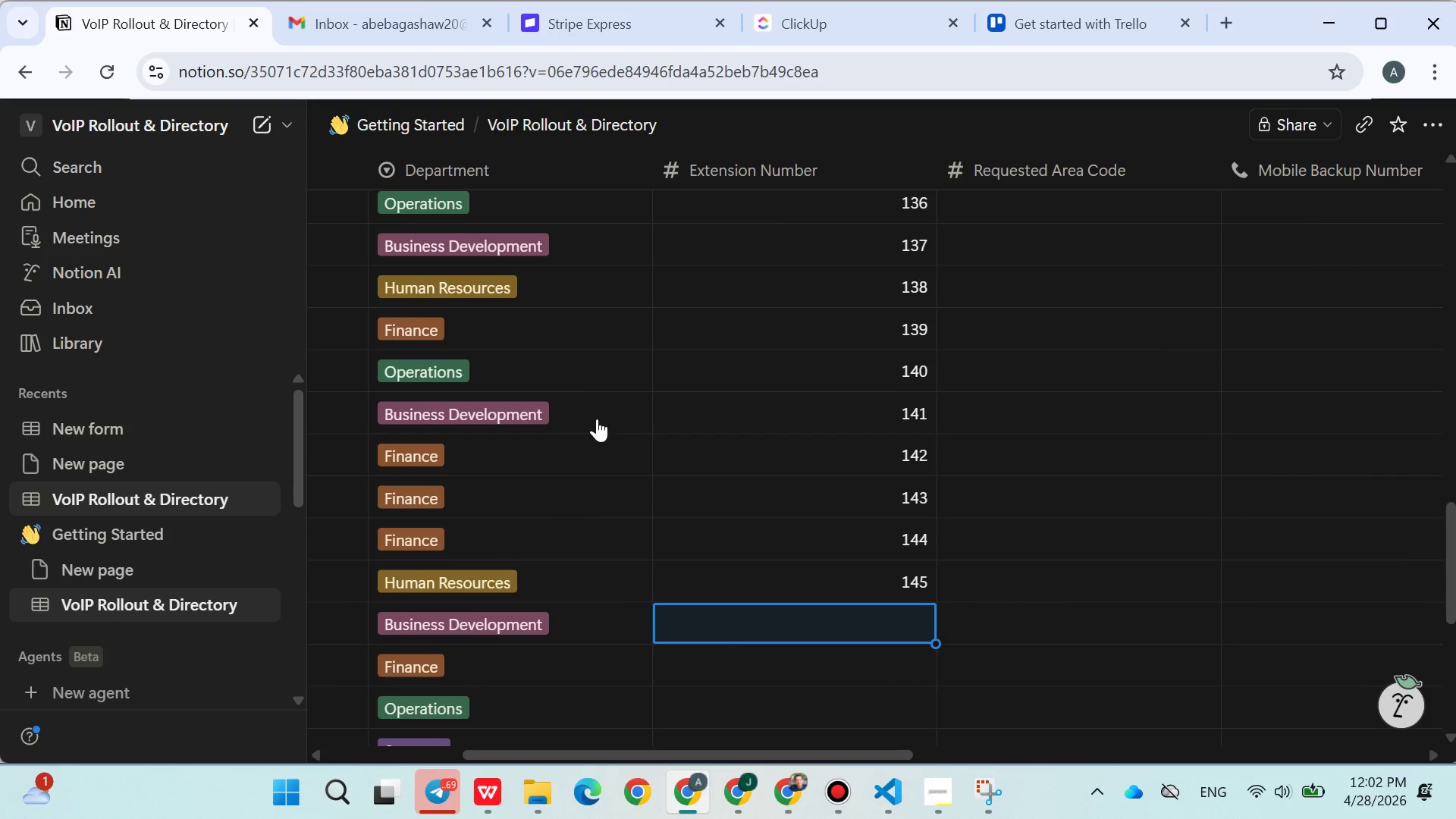 
type(146)
 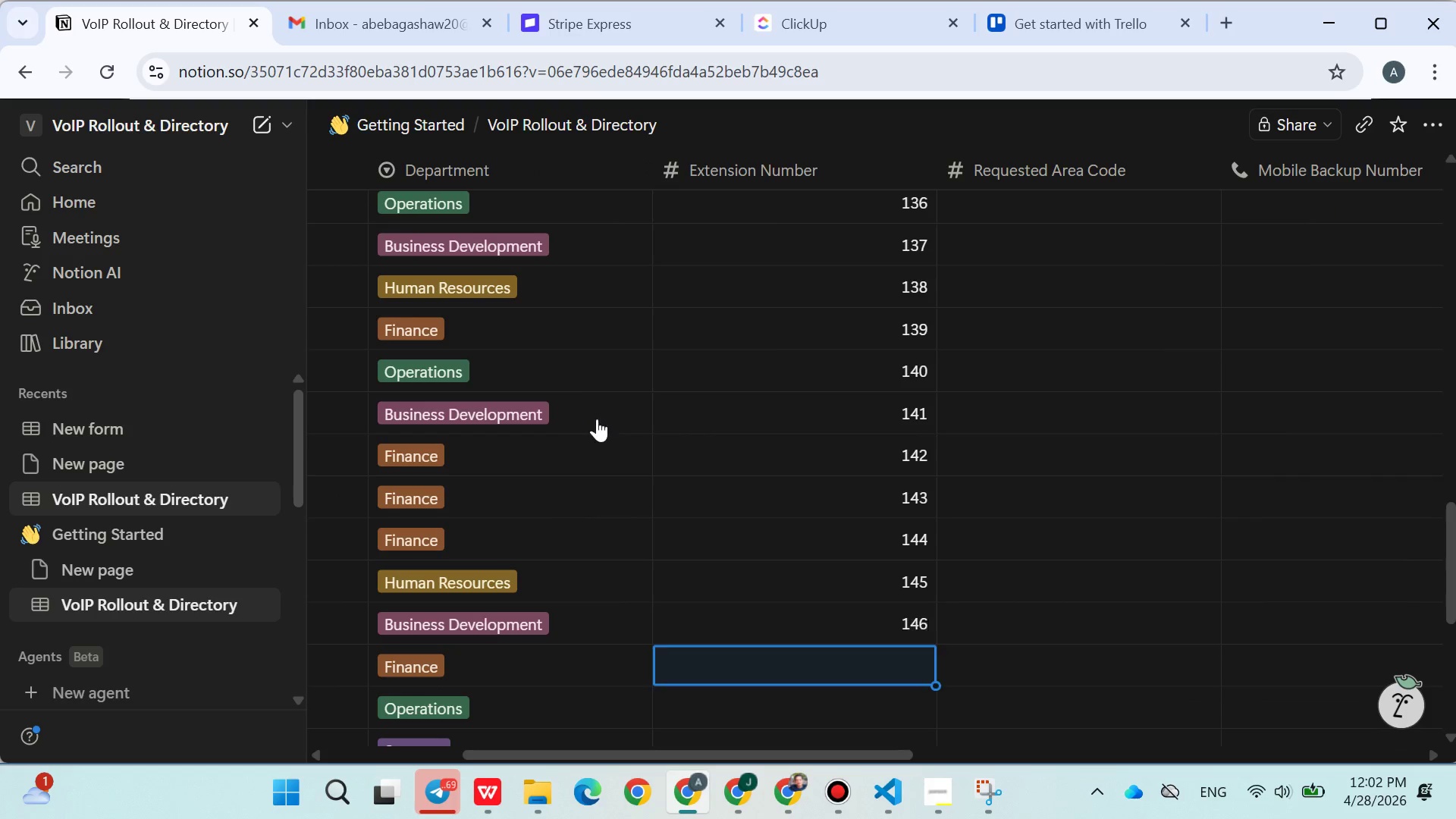 
key(Enter)
 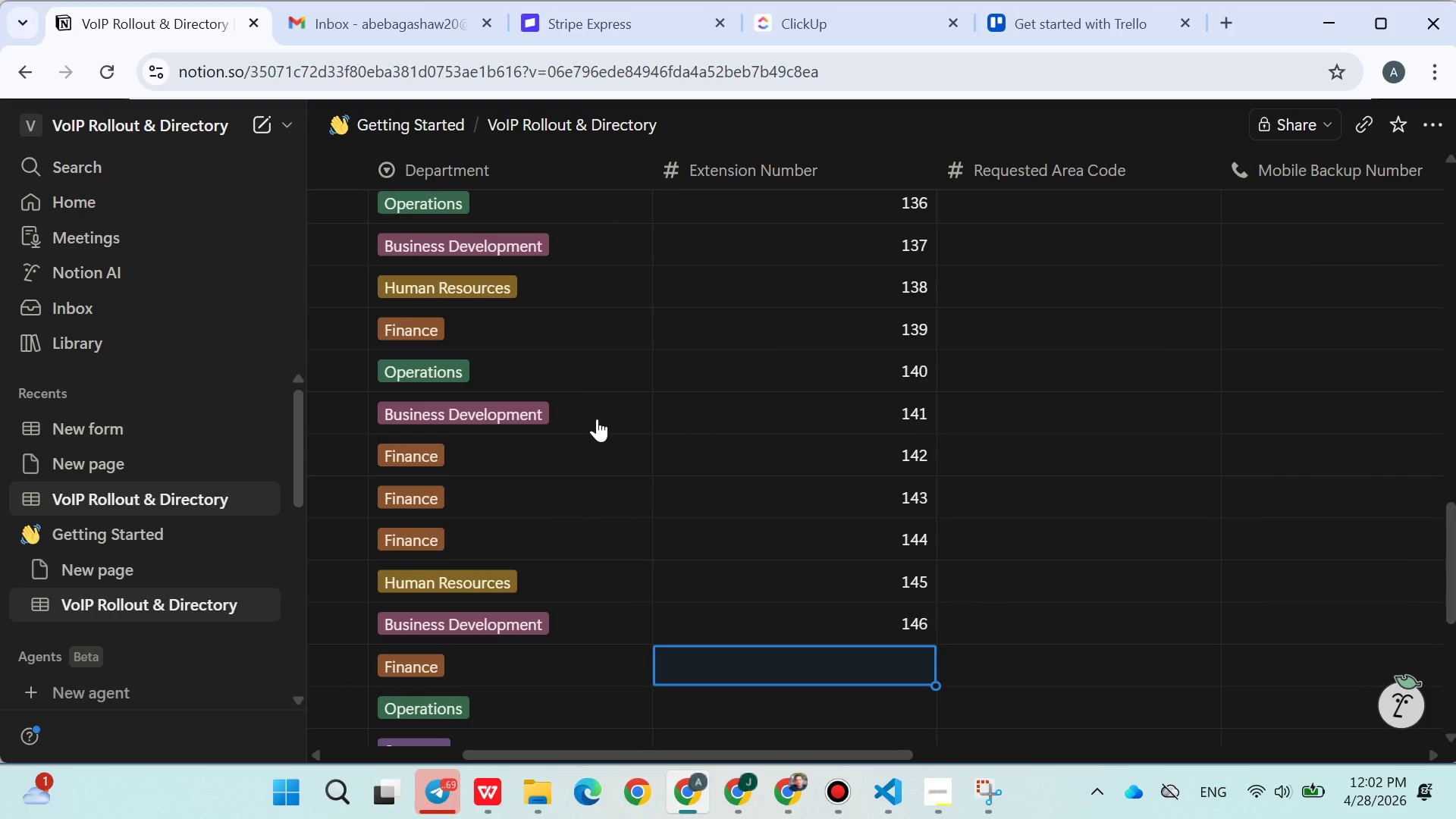 
type(147)
 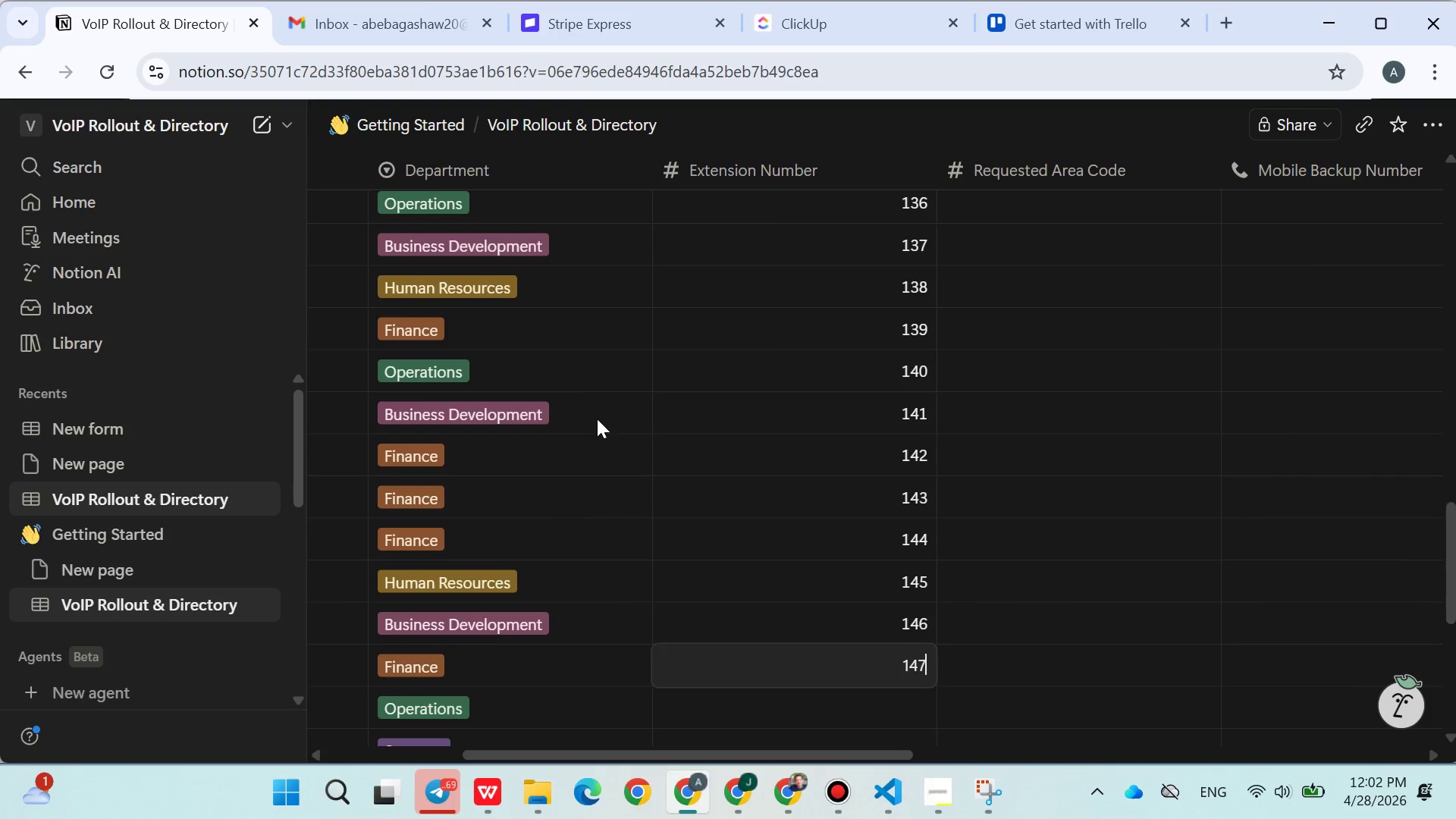 
key(Enter)
 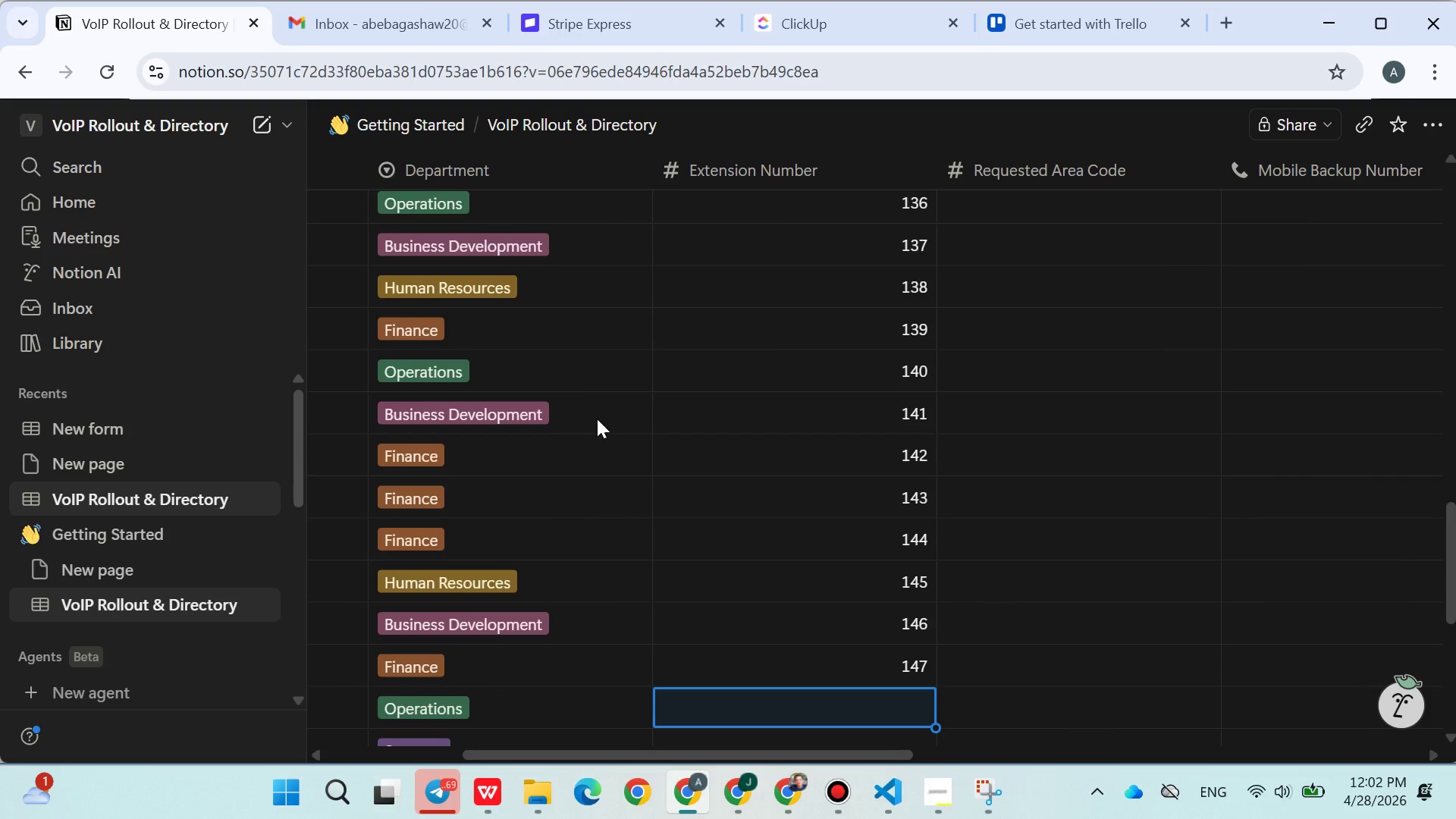 
type(148)
 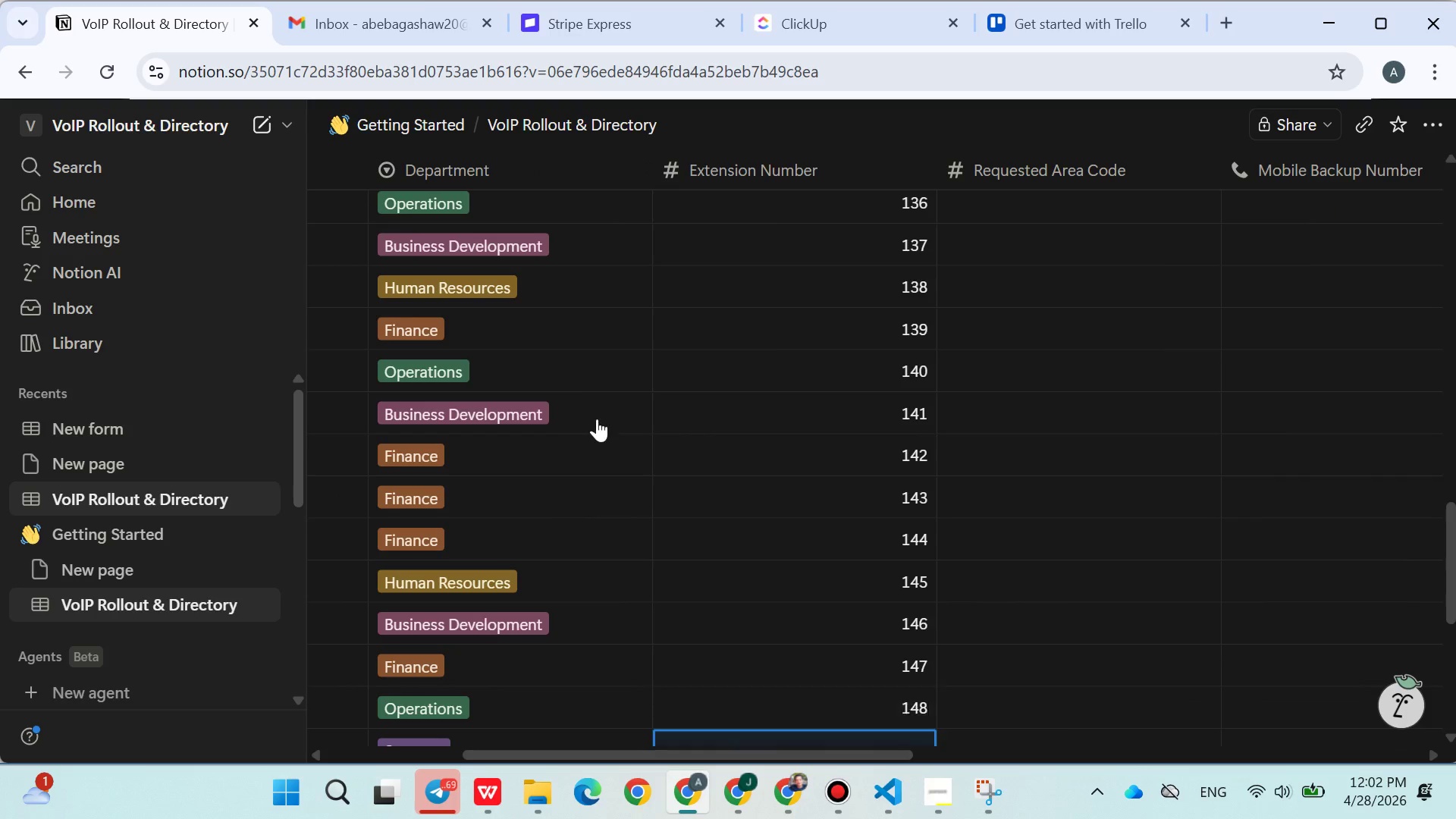 
key(Enter)
 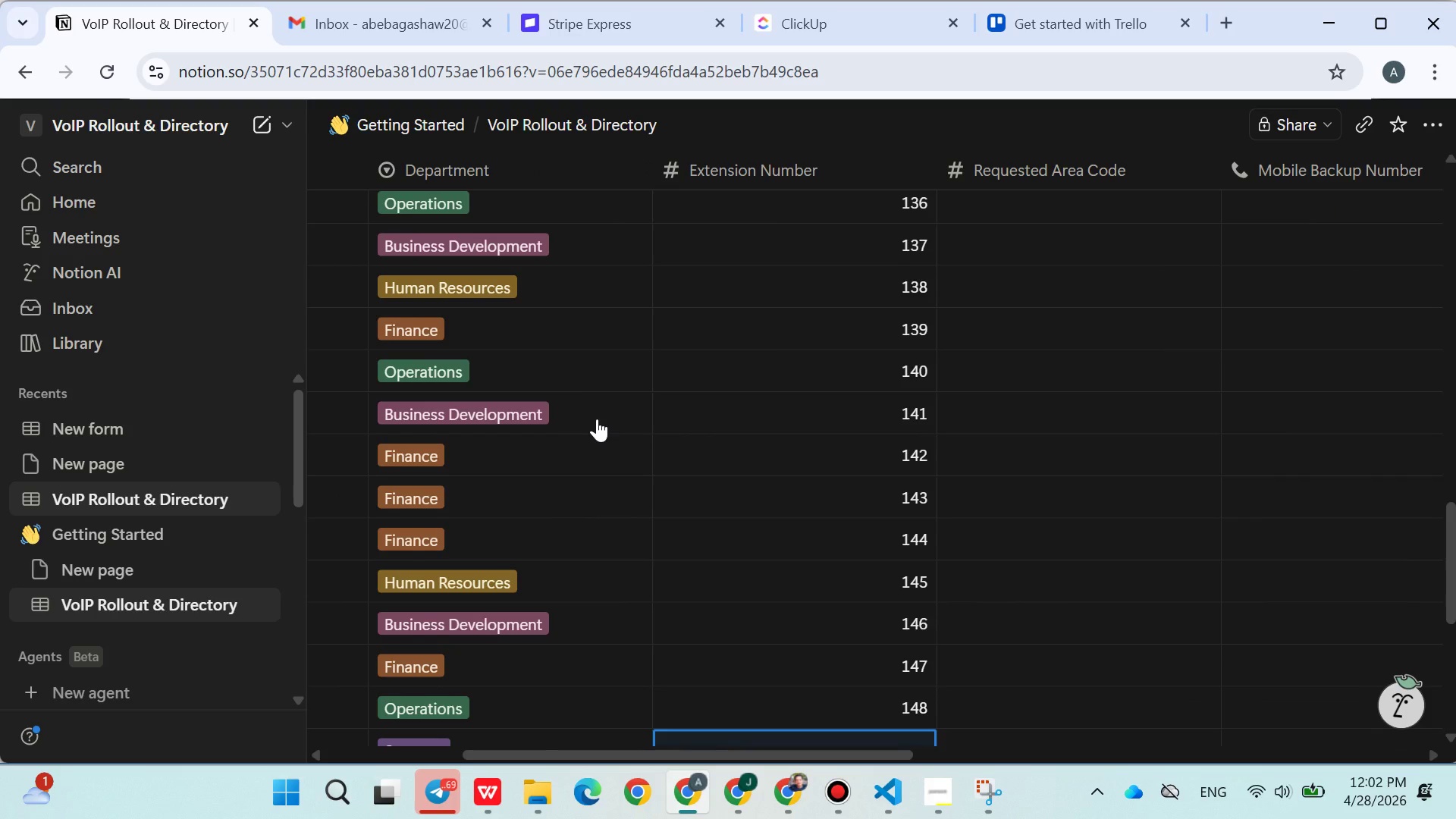 
type(149)
 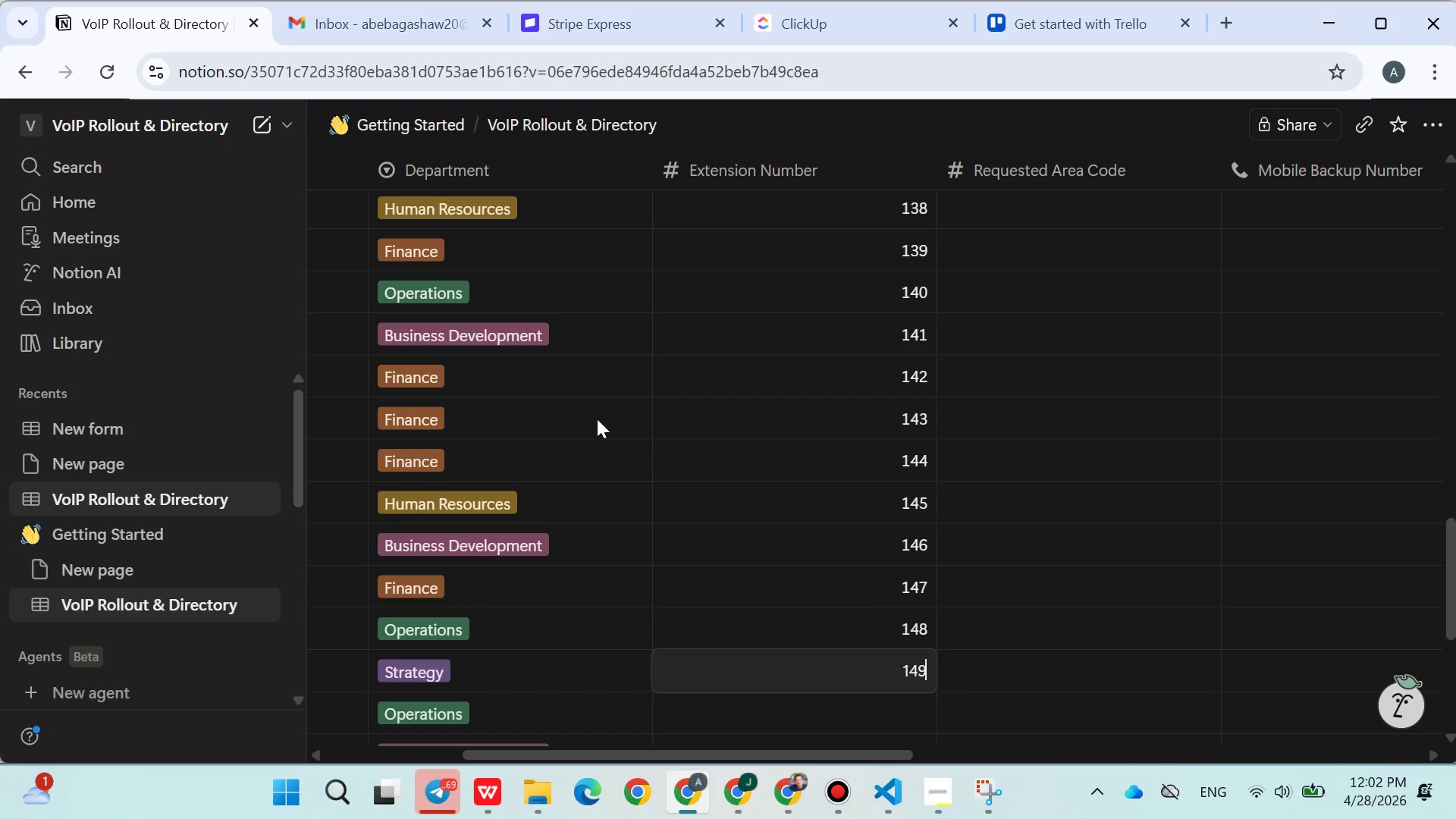 
key(Enter)
 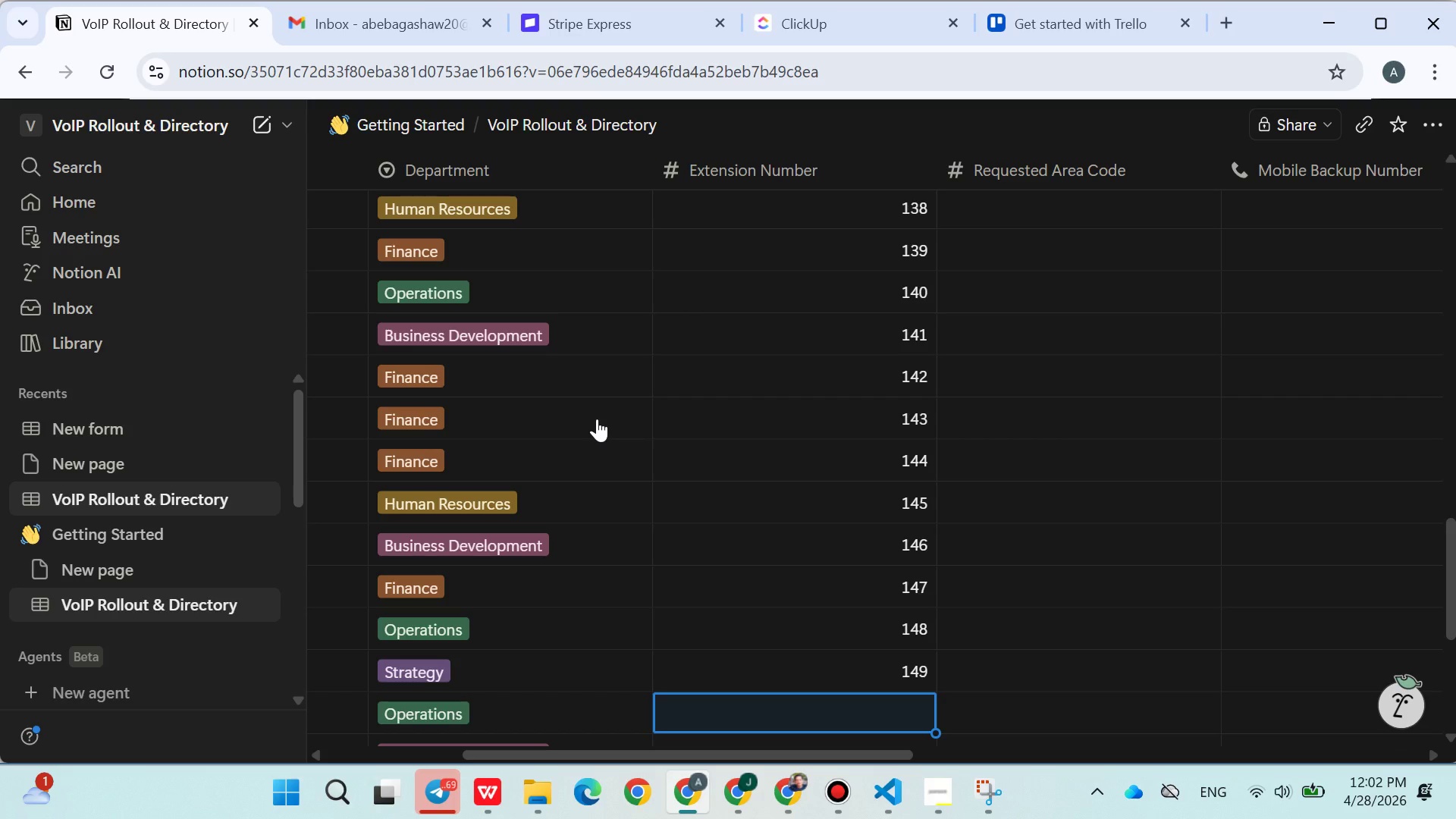 
type(150)
 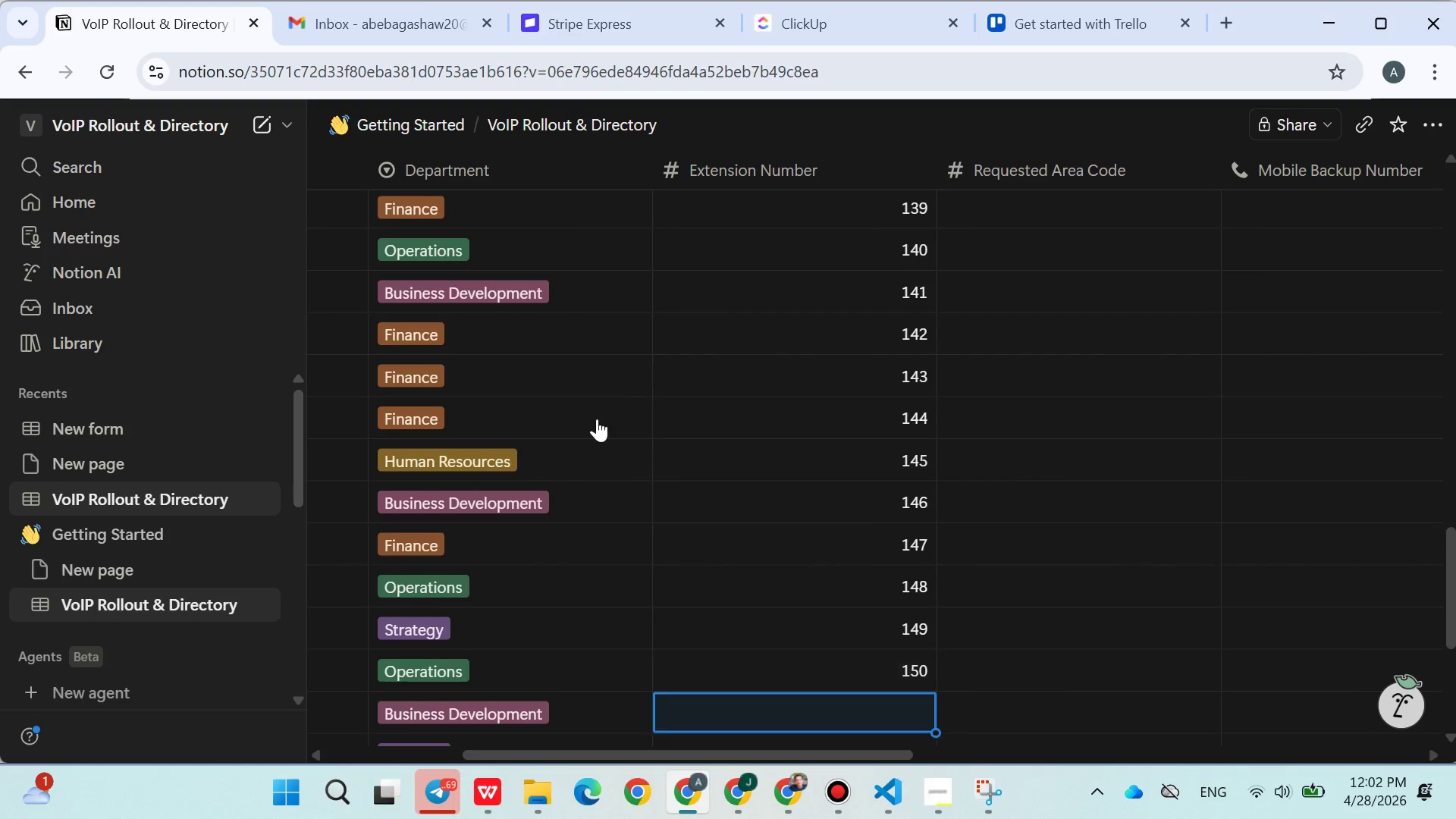 
key(Enter)
 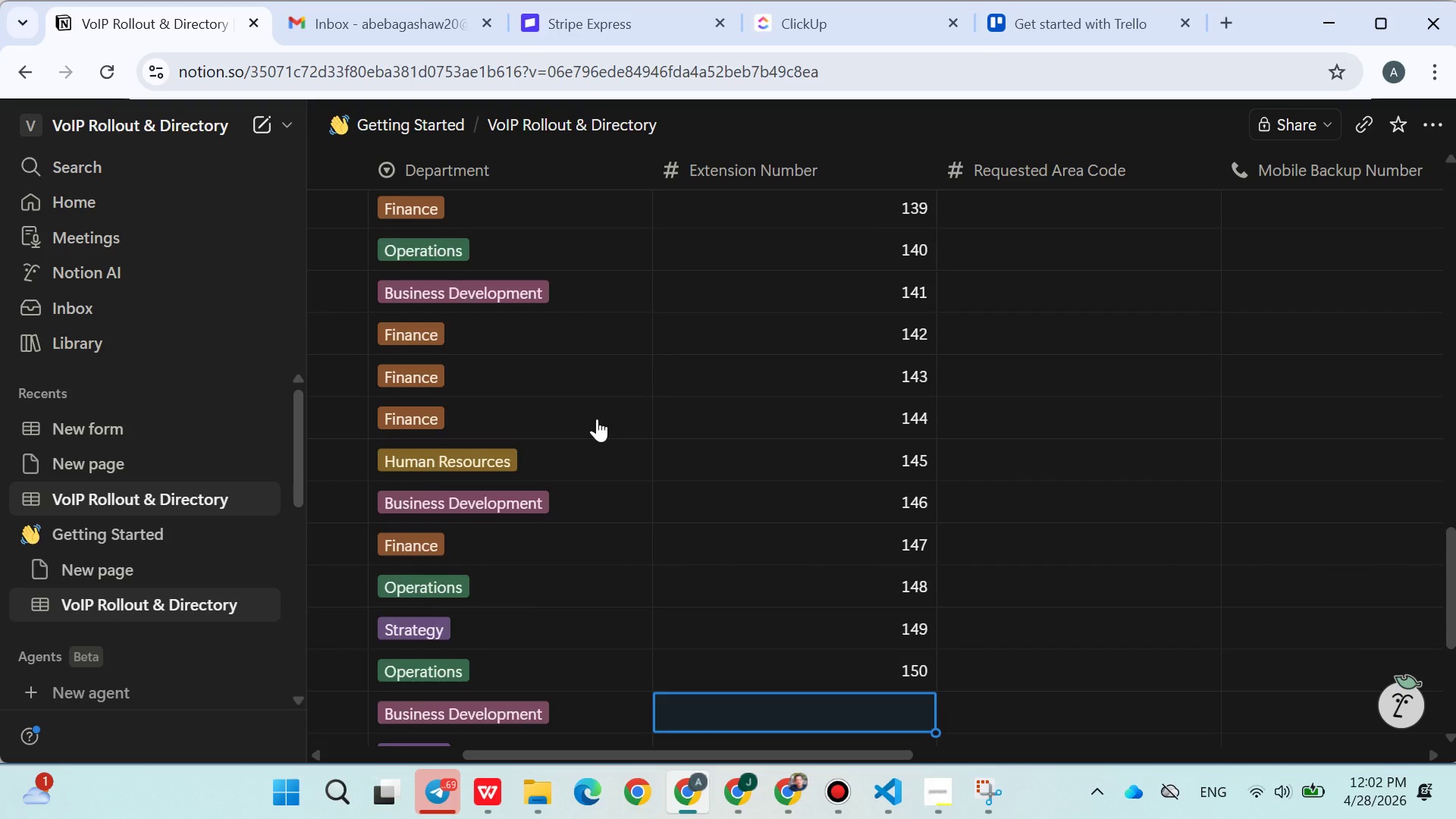 
type(151)
 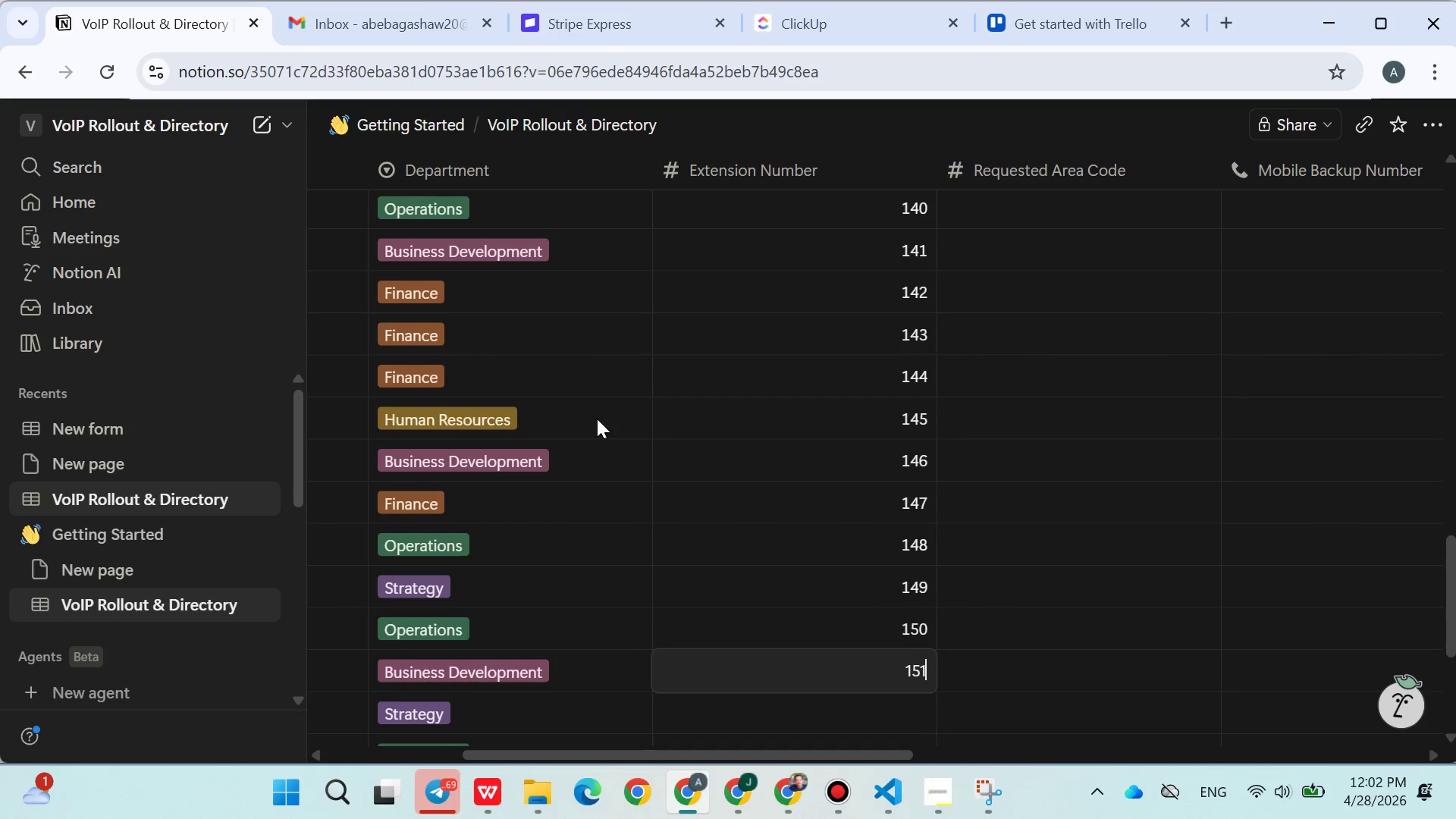 
key(Enter)
 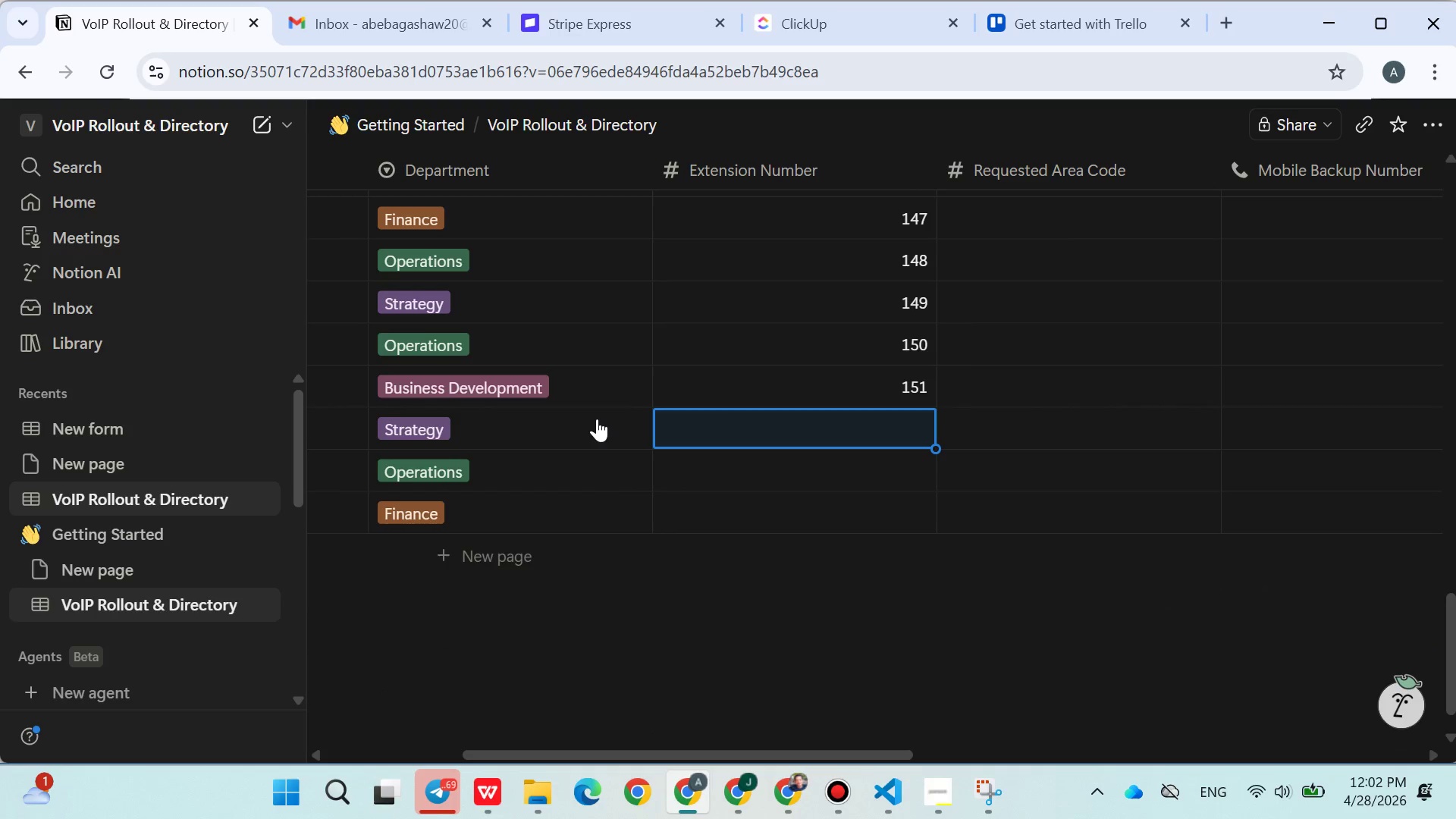 
type(152)
 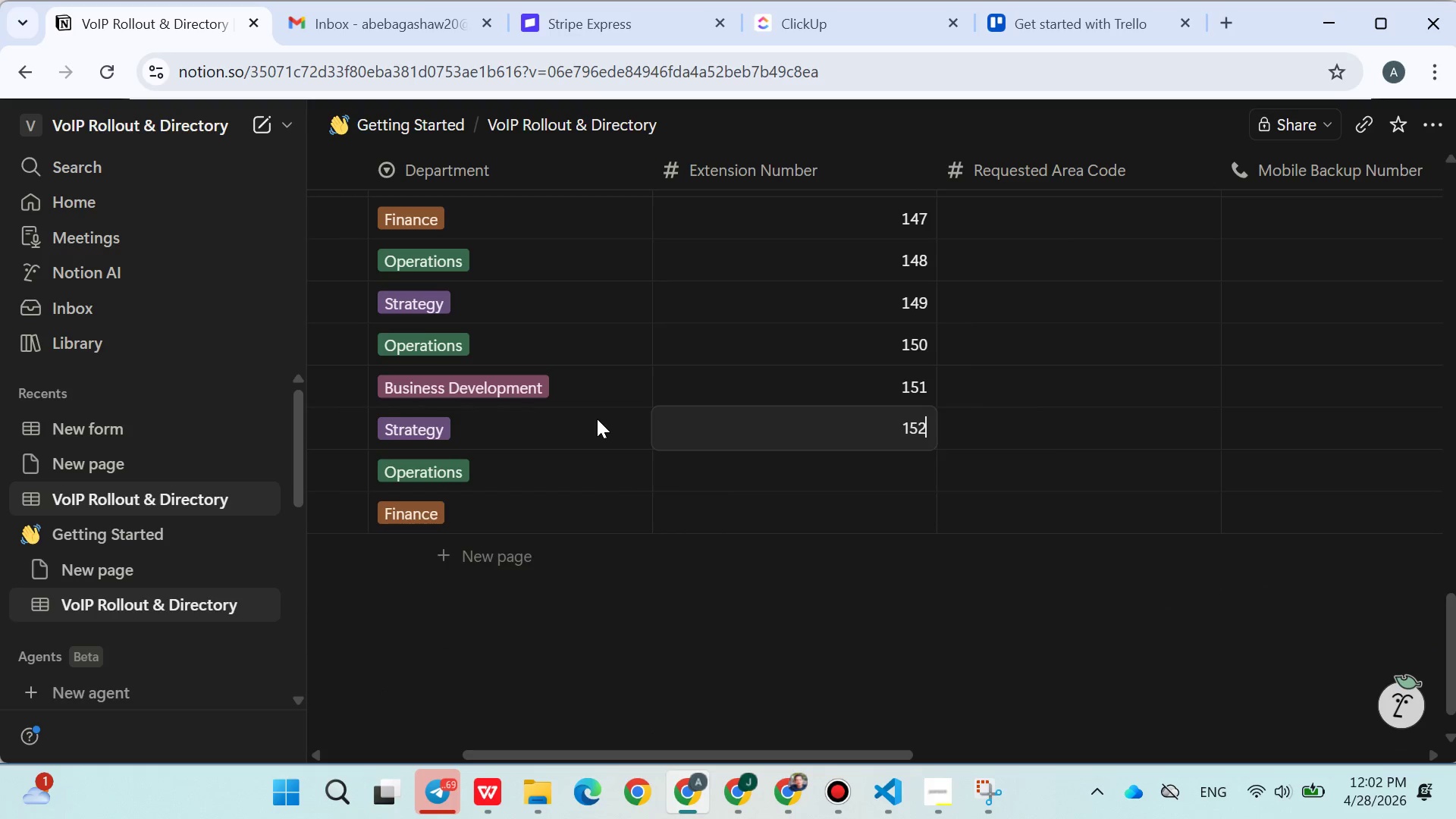 
key(Enter)
 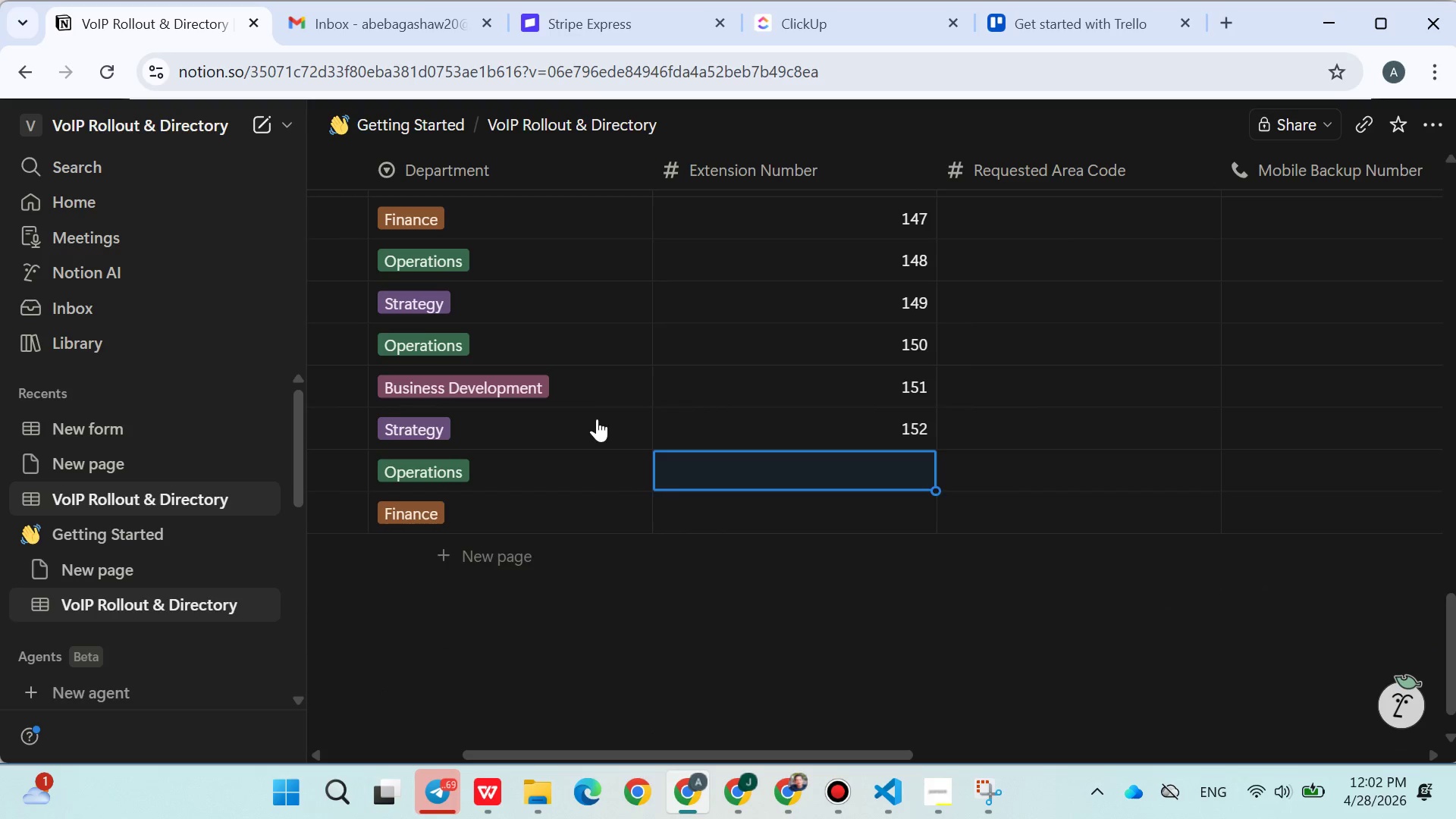 
type(155)
 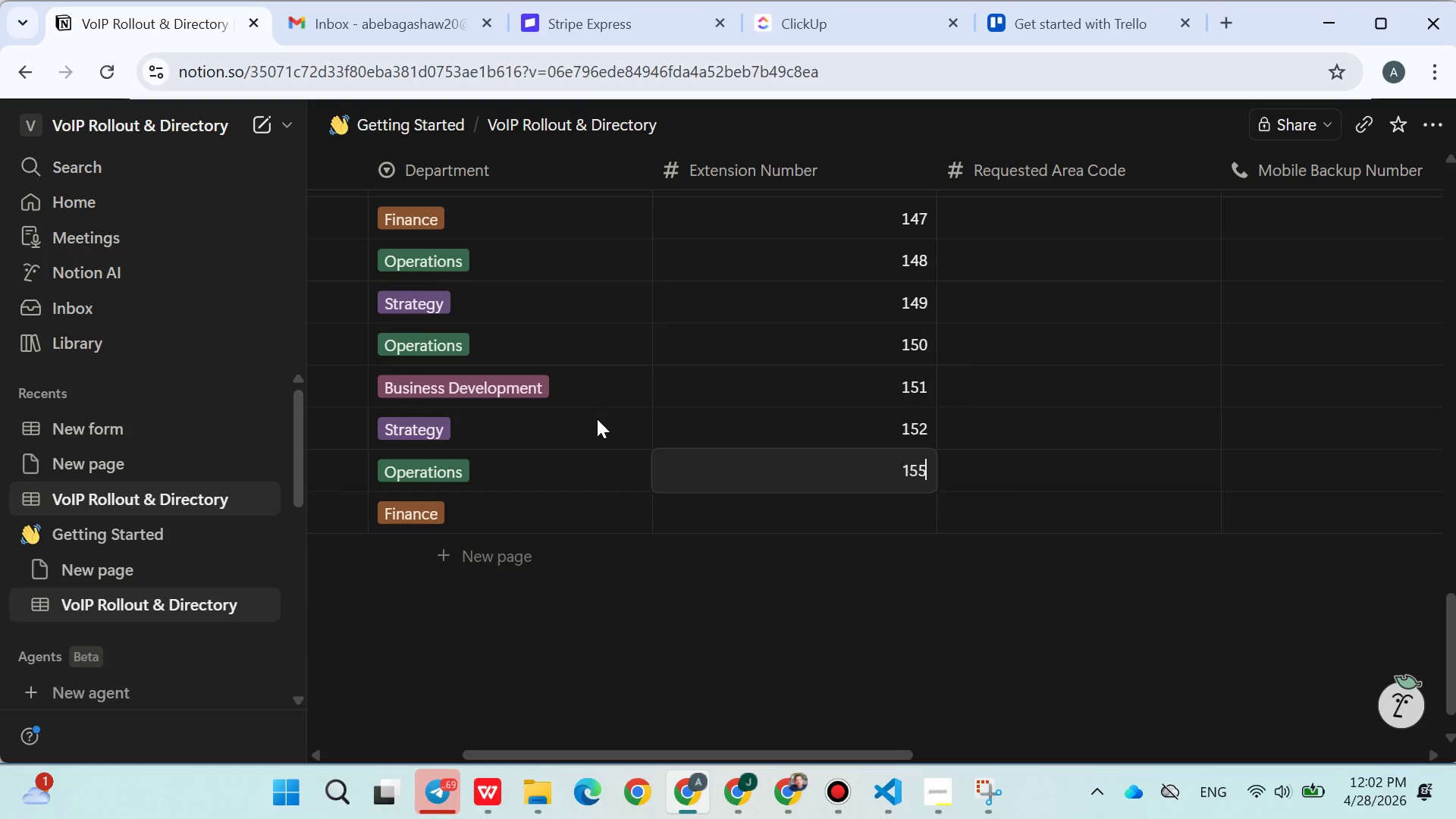 
key(Enter)
 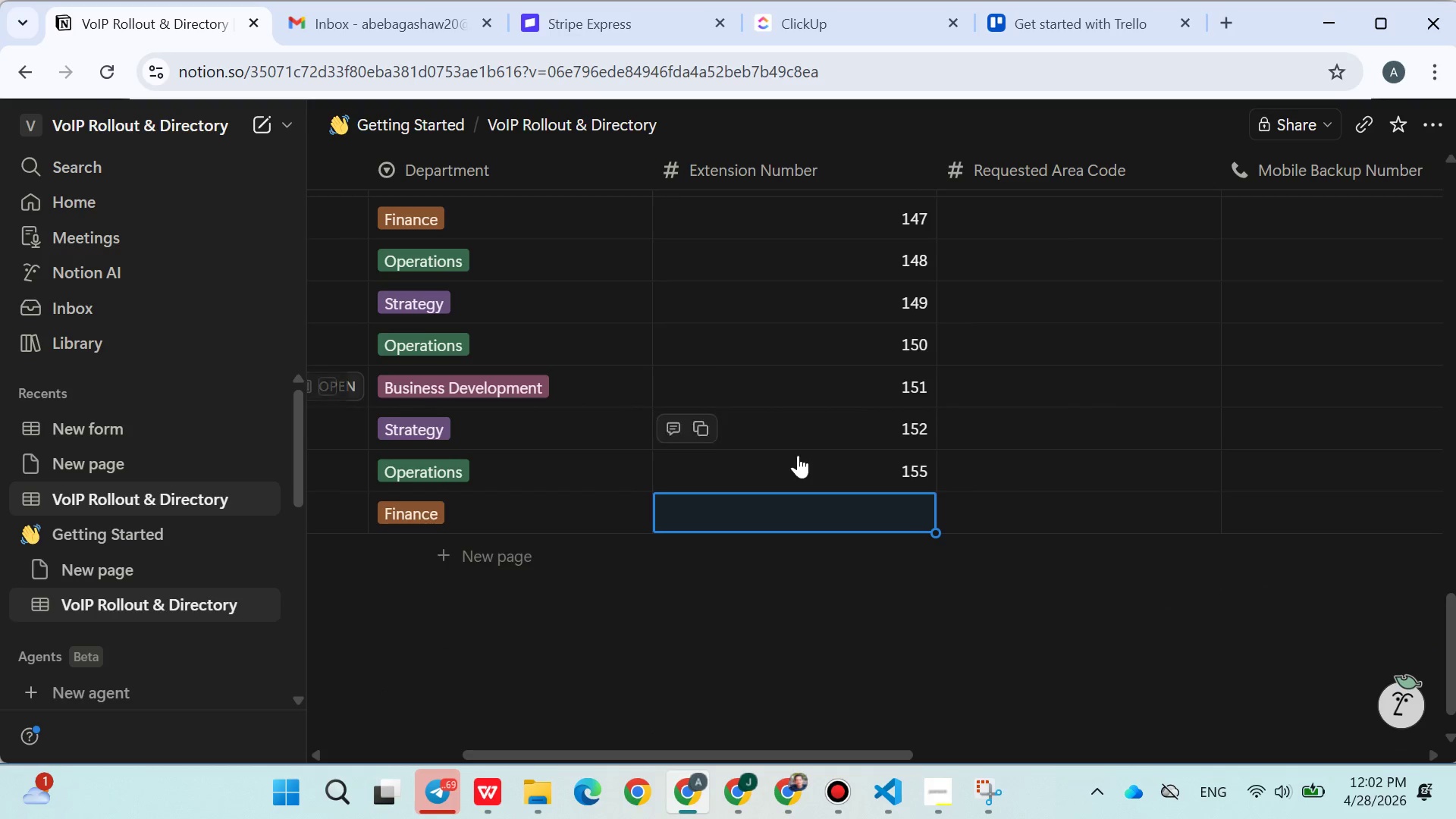 
double_click([808, 464])
 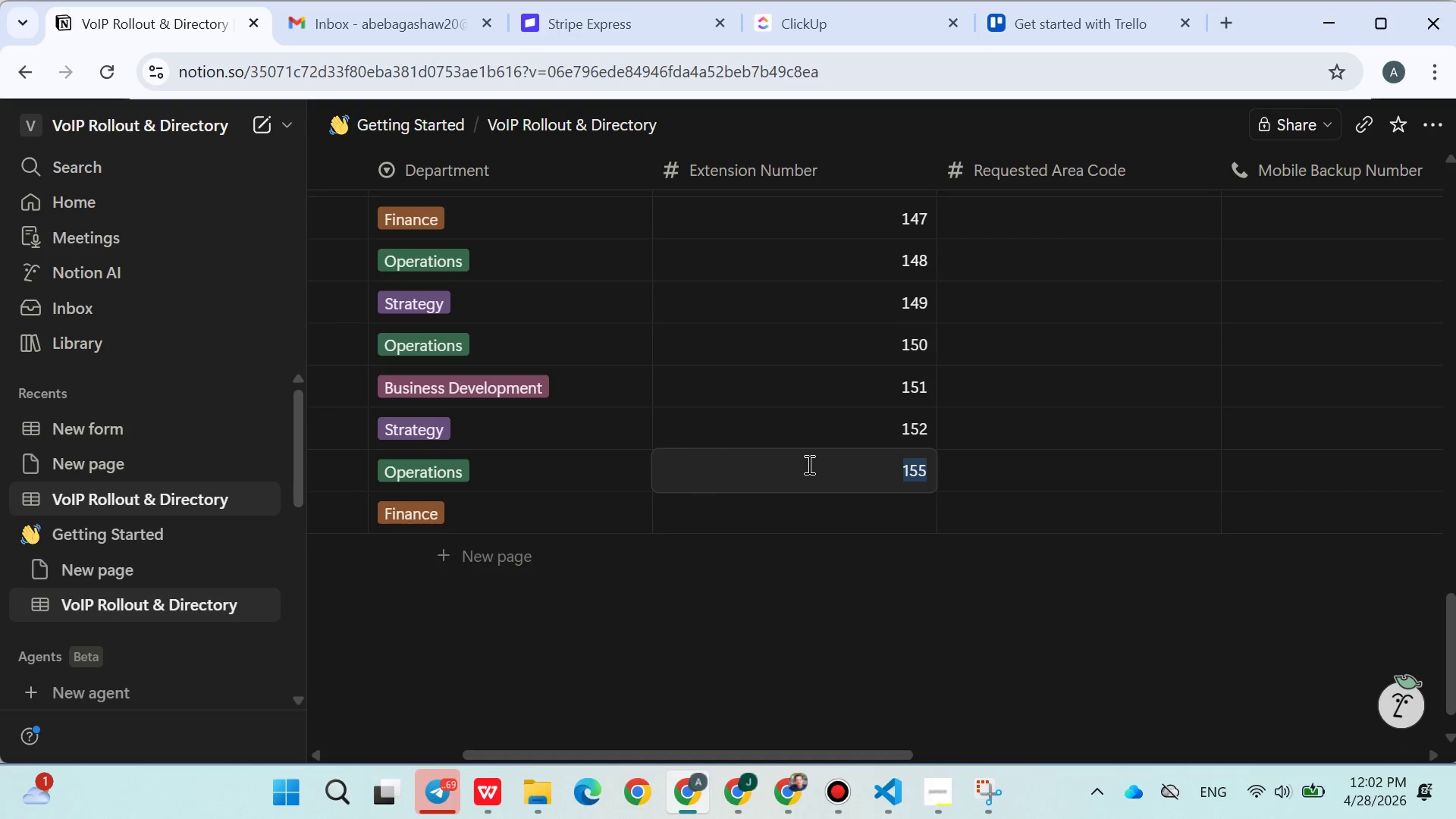 
key(ArrowRight)
 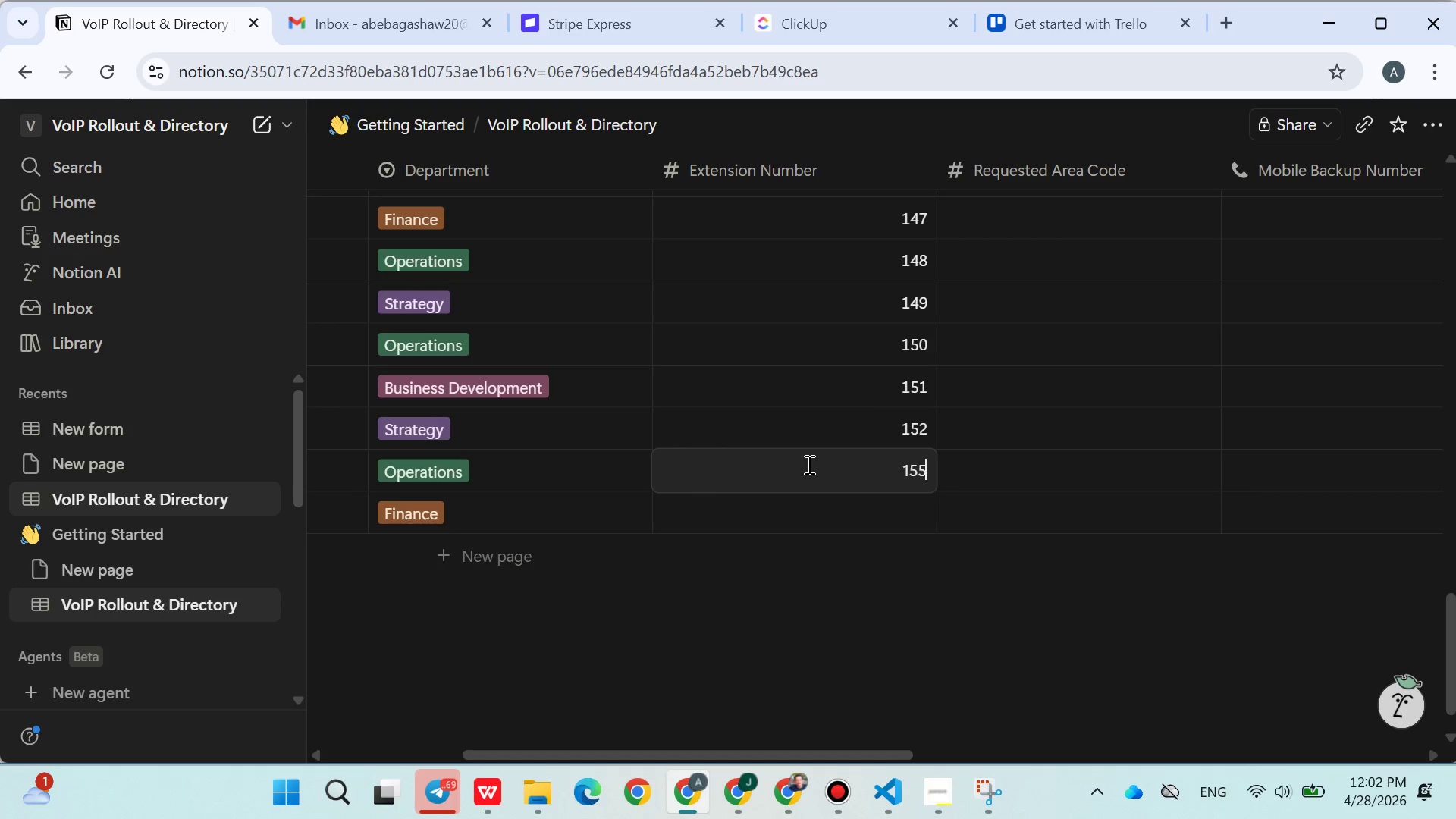 
key(Backspace)
 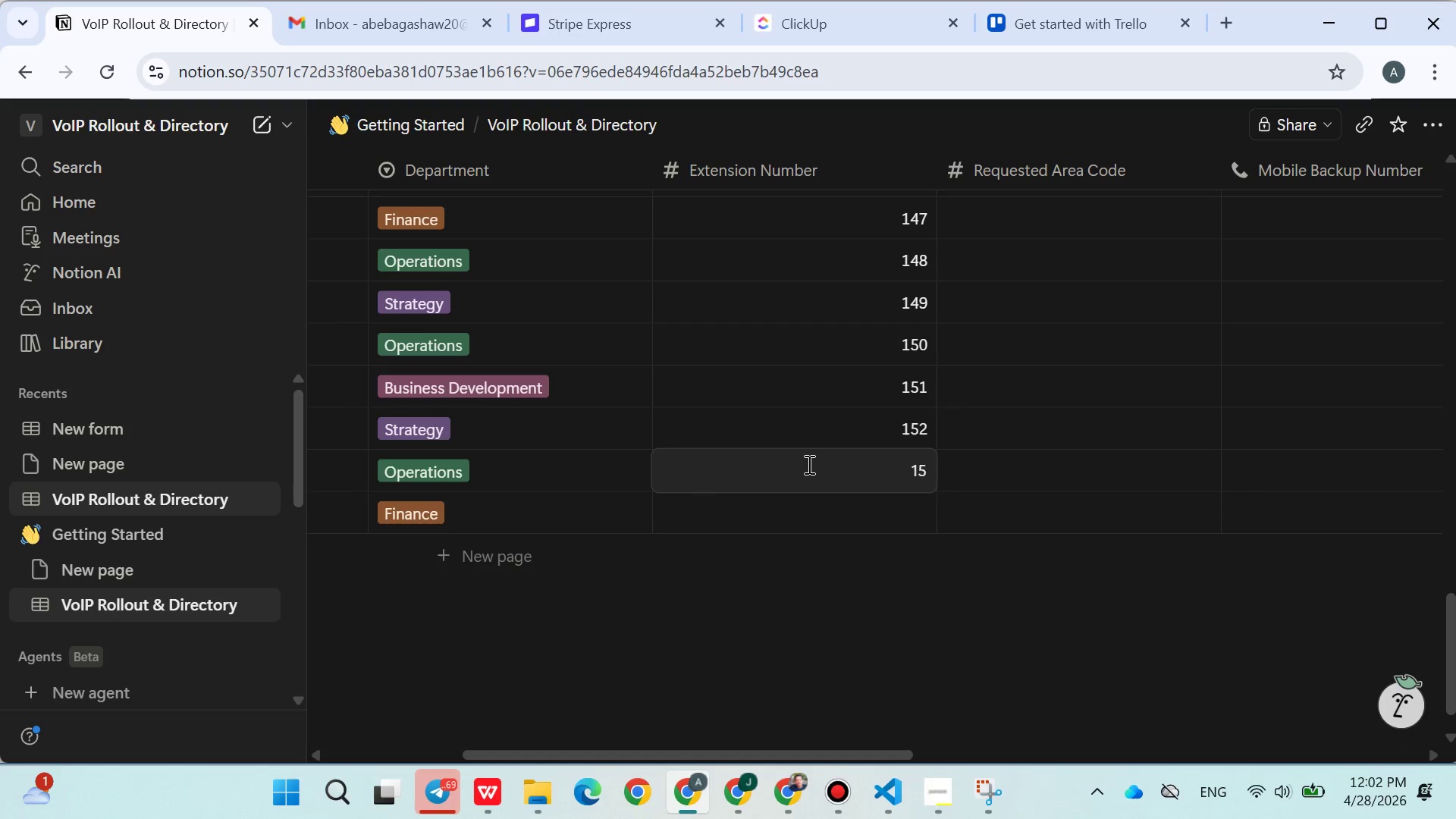 
key(3)
 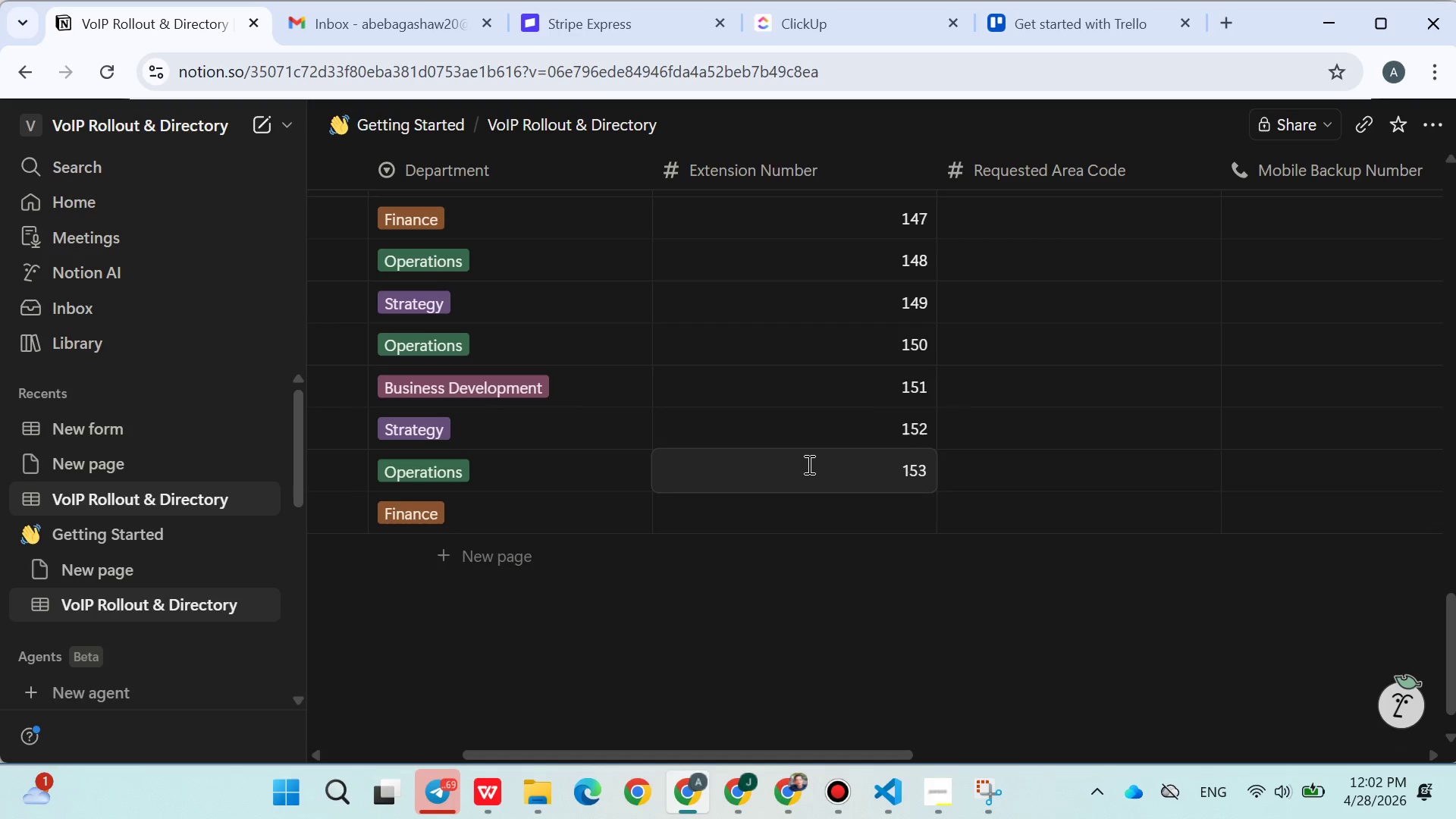 
key(Enter)
 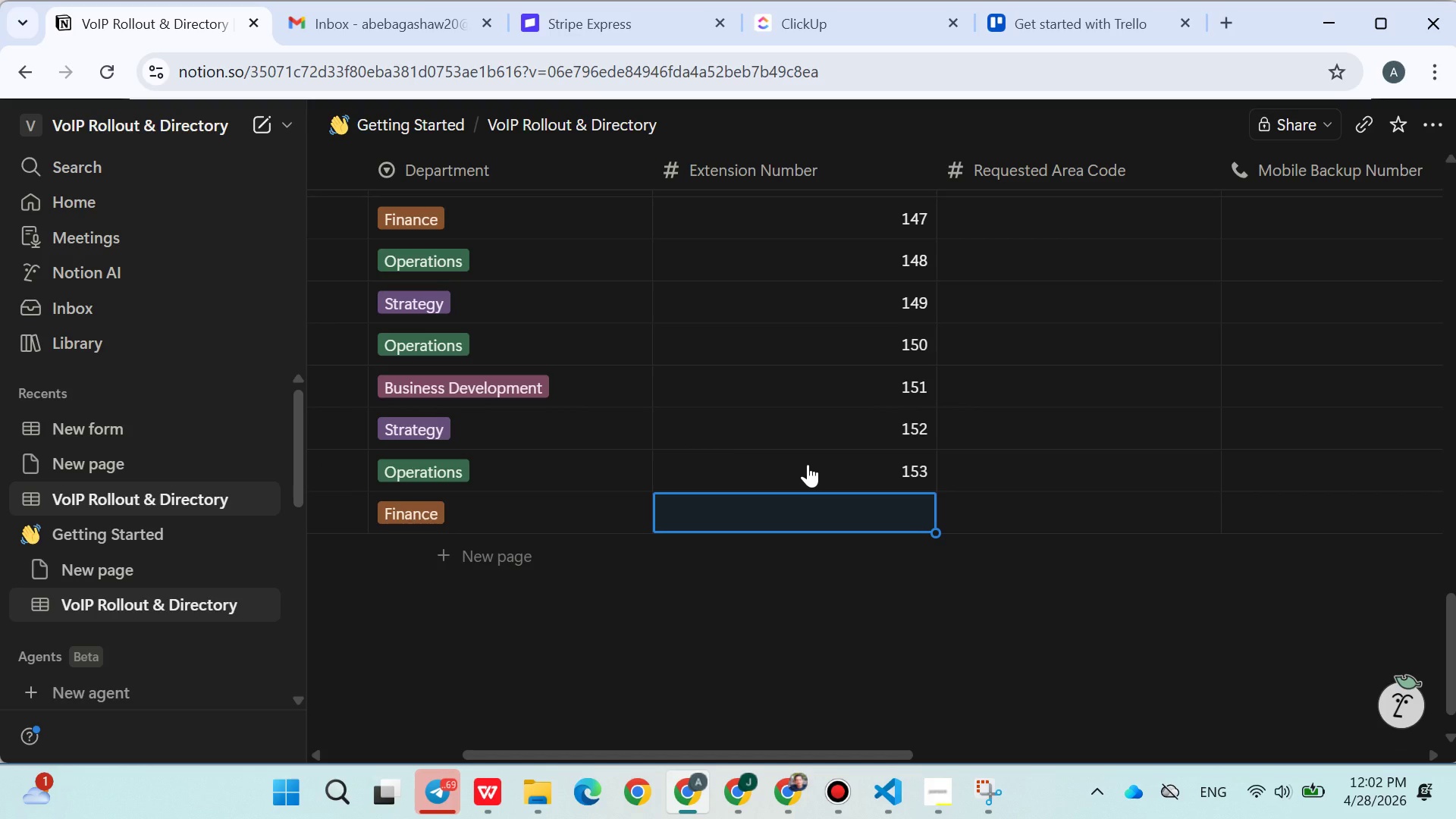 
type(154)
 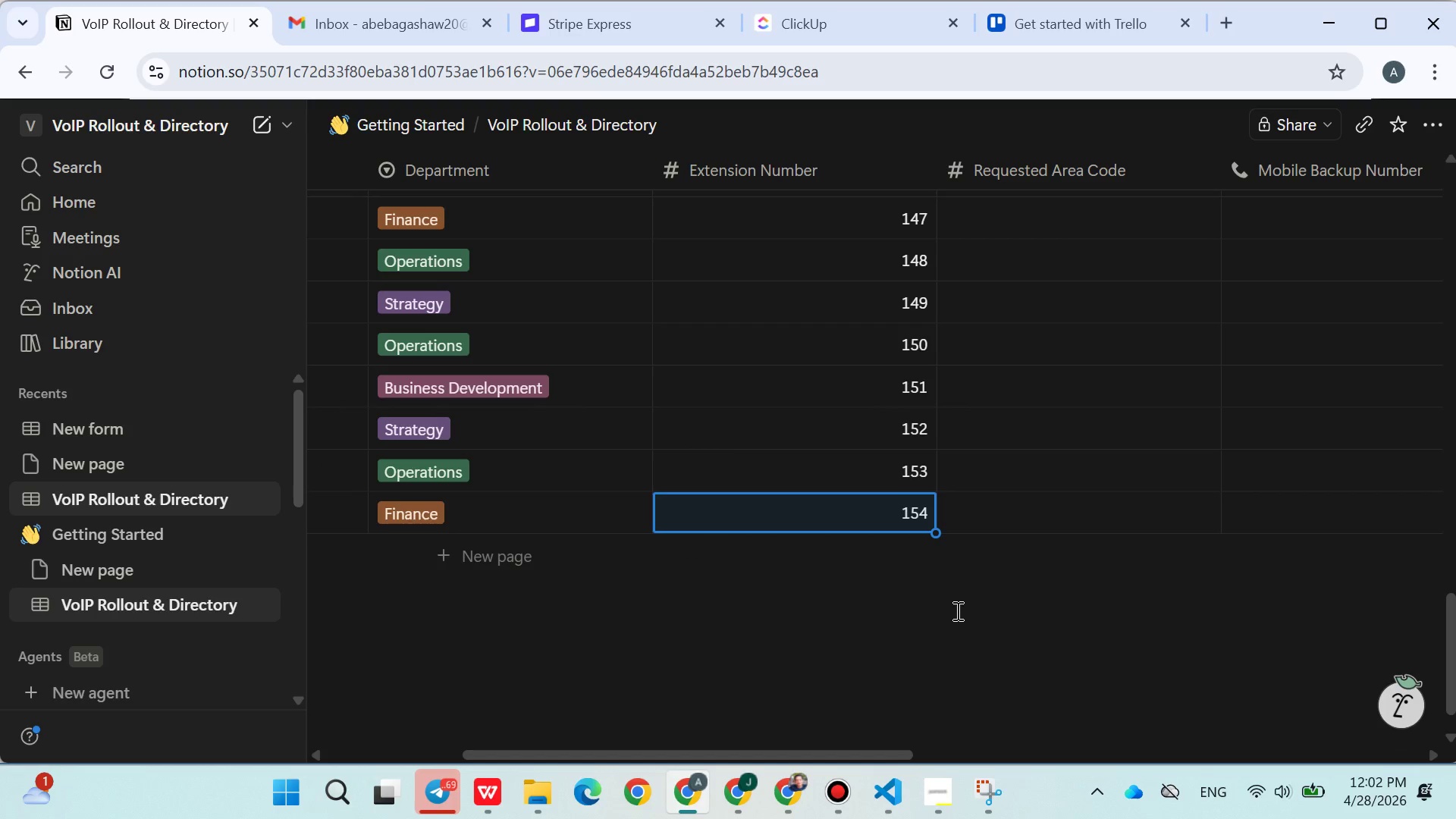 
scroll: coordinate [953, 607], scroll_direction: up, amount: 5.0
 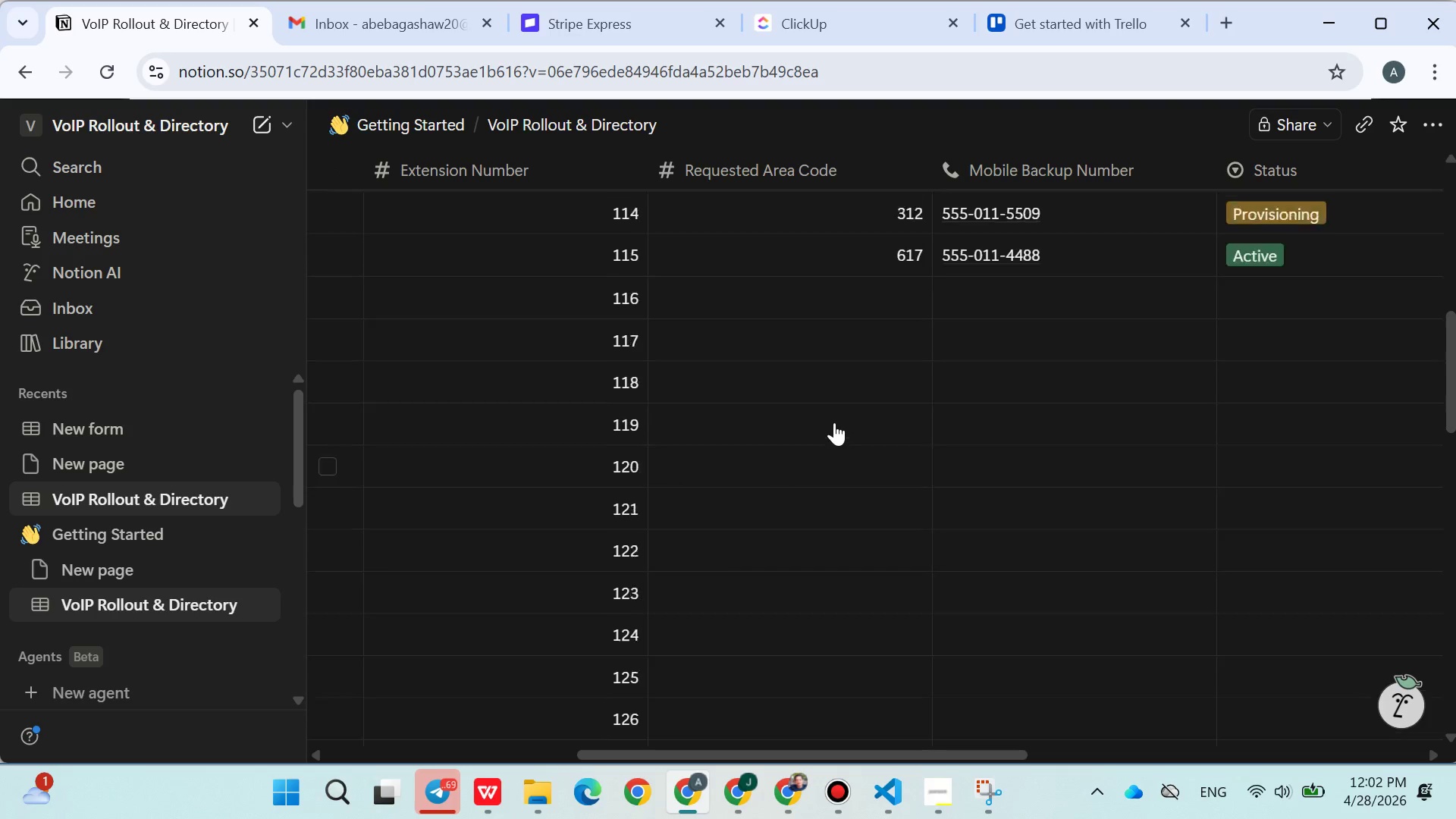 
left_click([892, 429])
 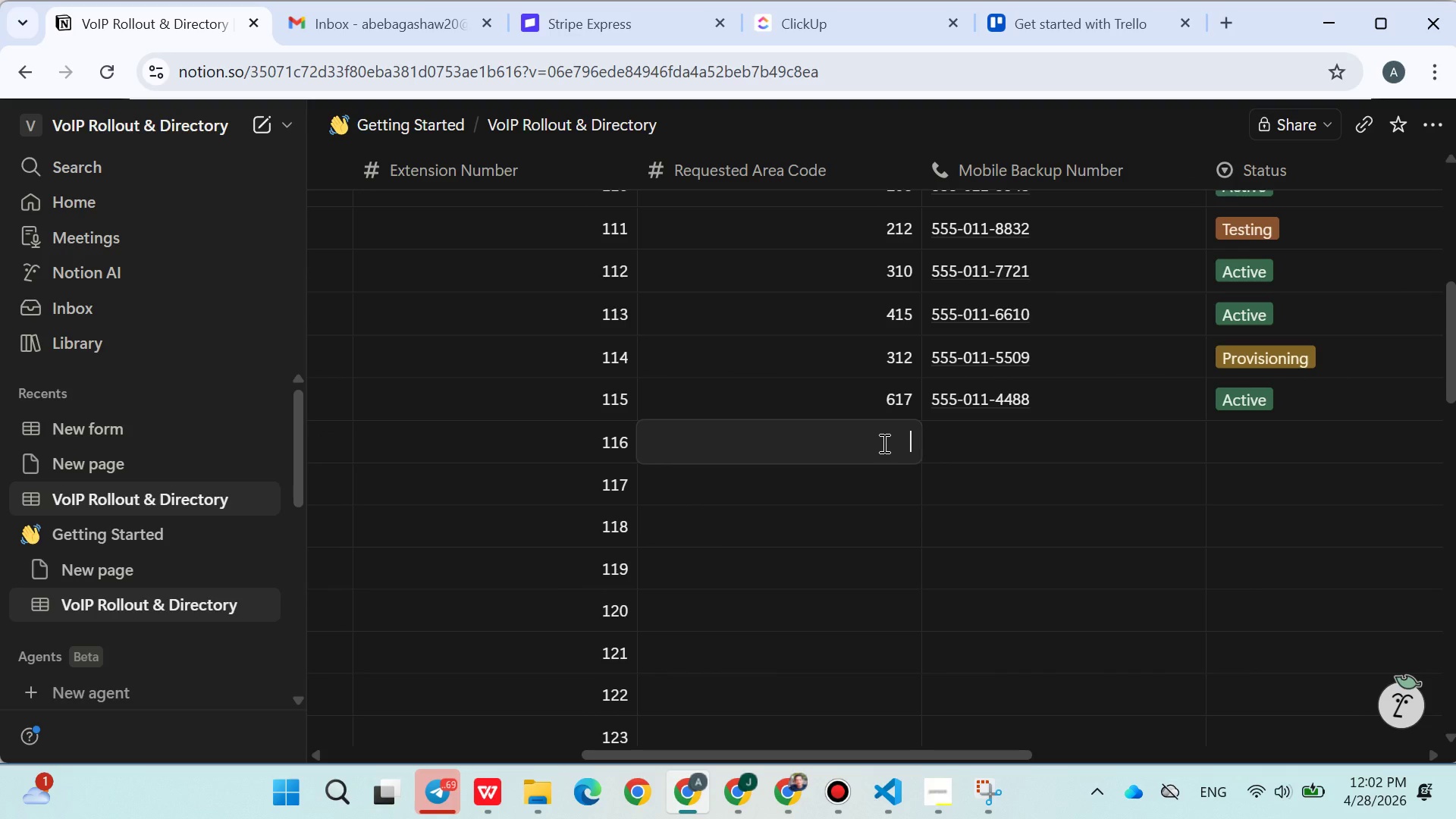 
type(543)
 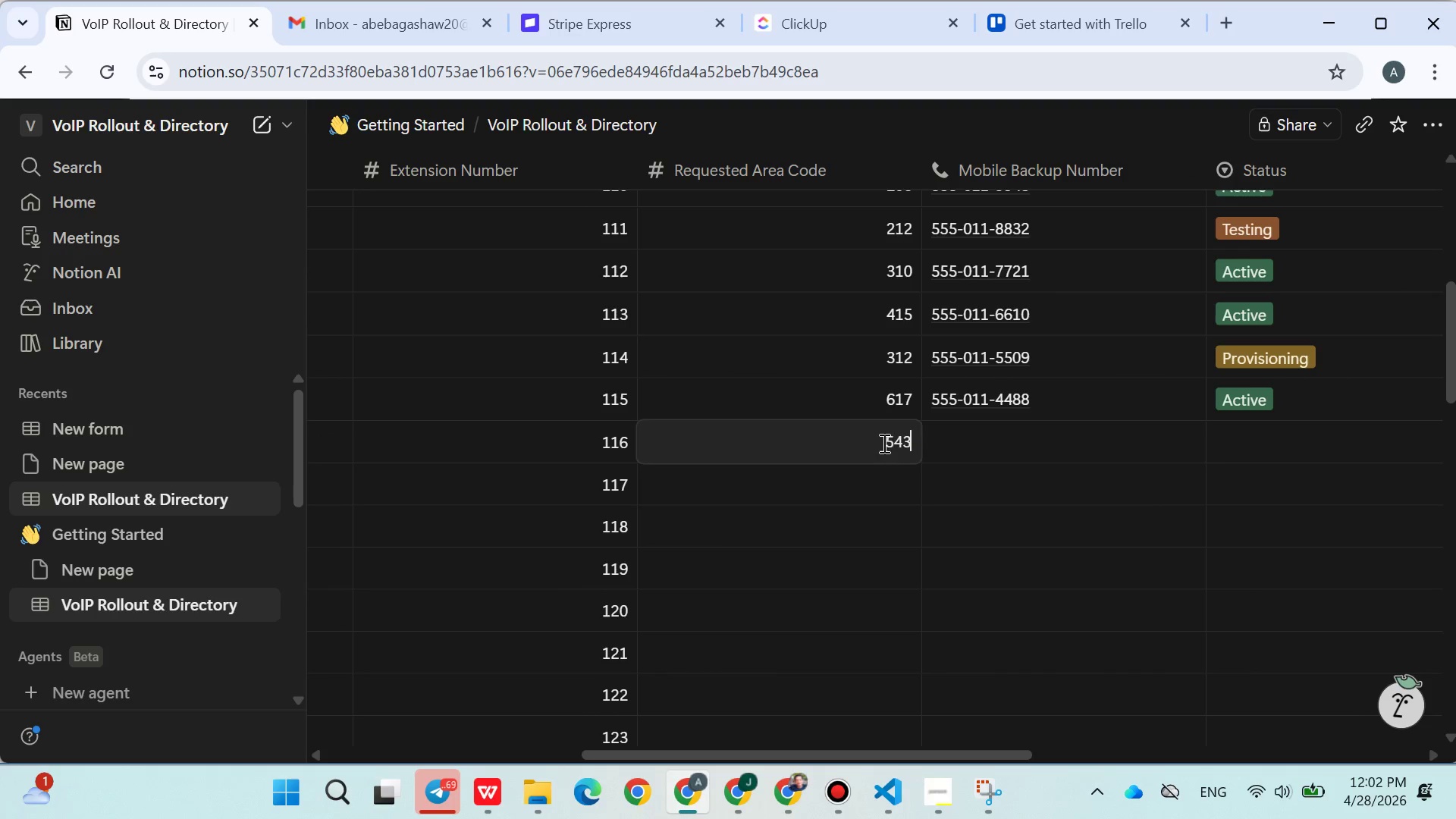 
key(Enter)
 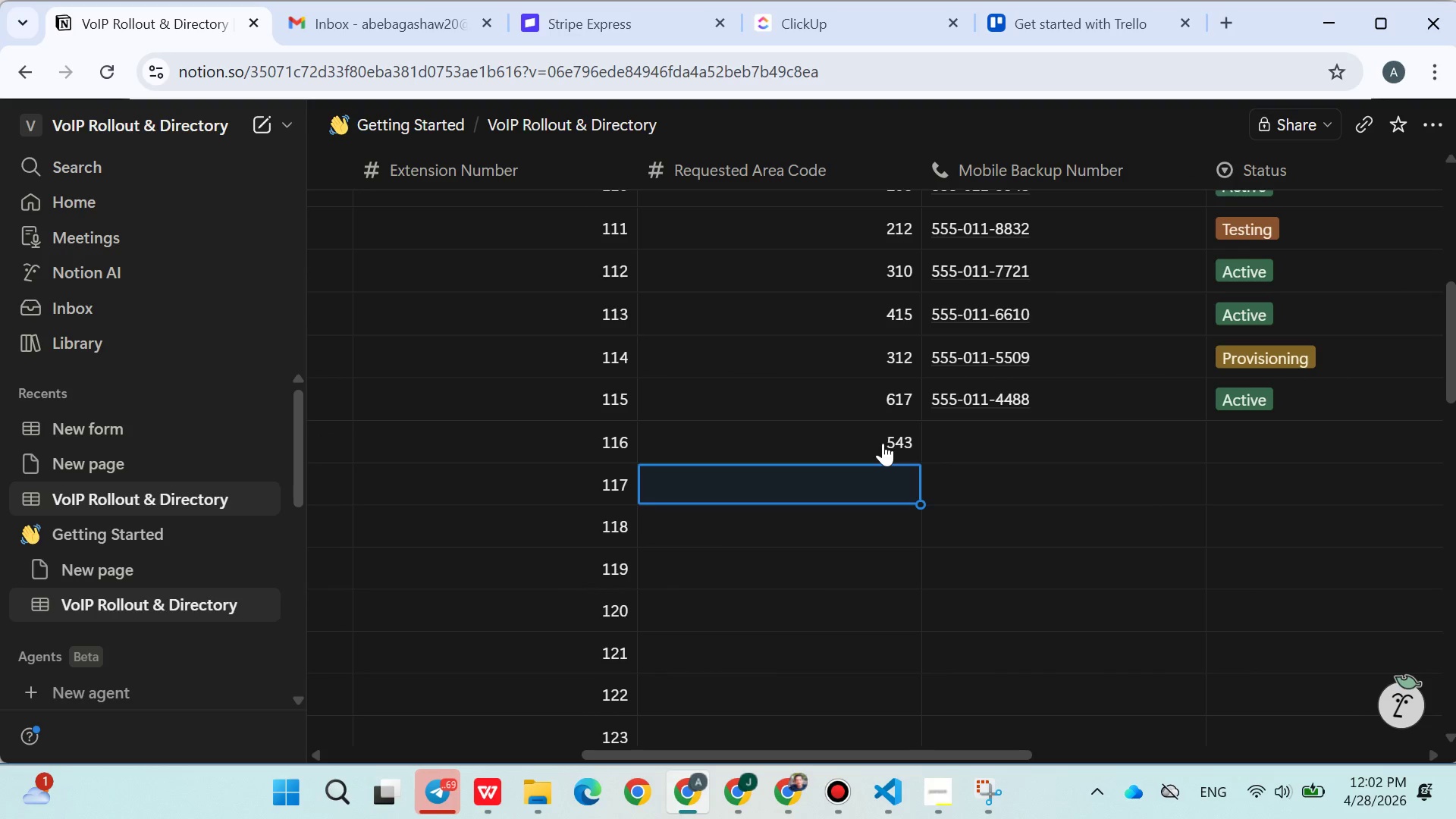 
type(564)
 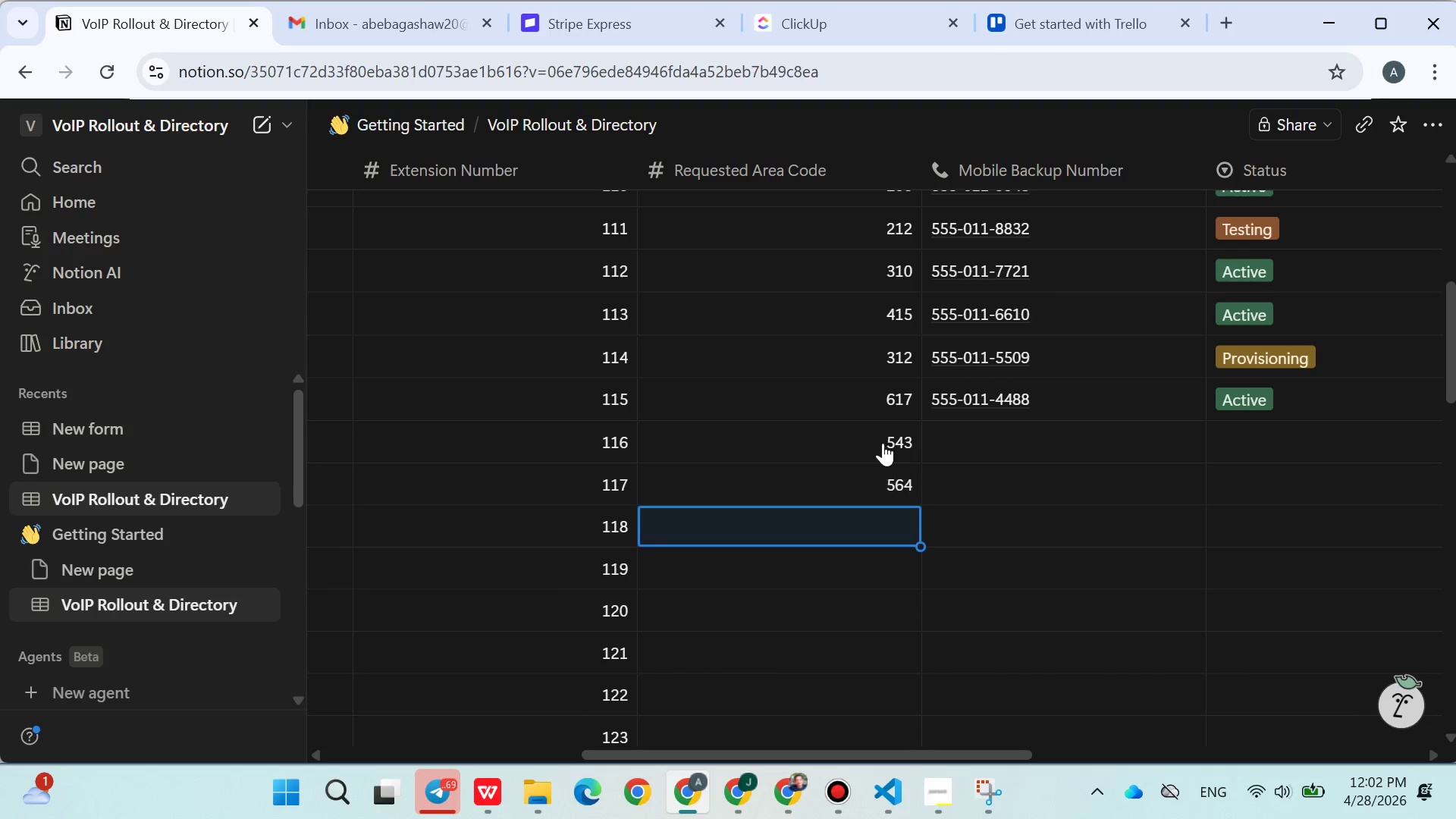 
key(Enter)
 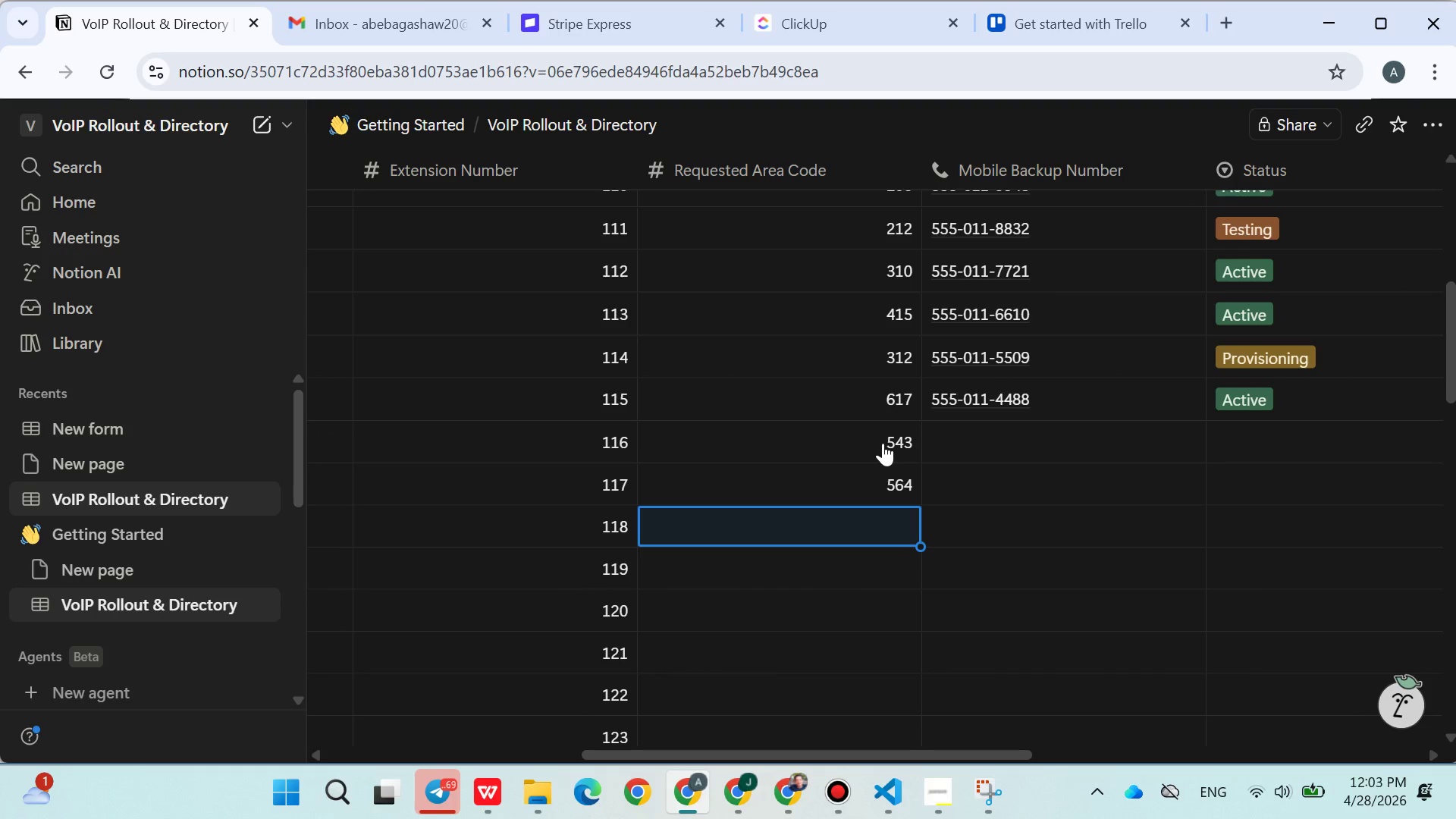 
type(234)
 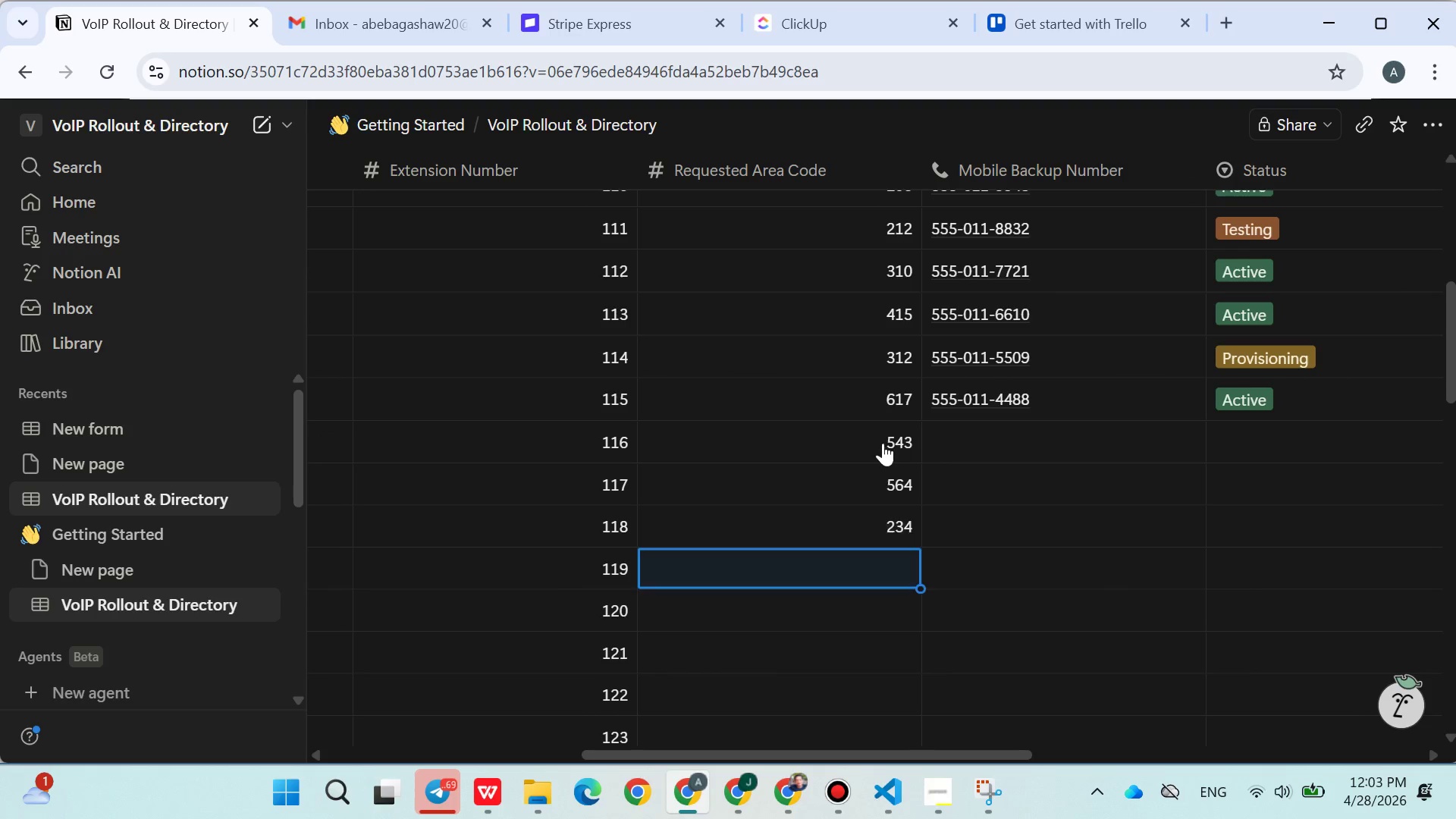 
key(Enter)
 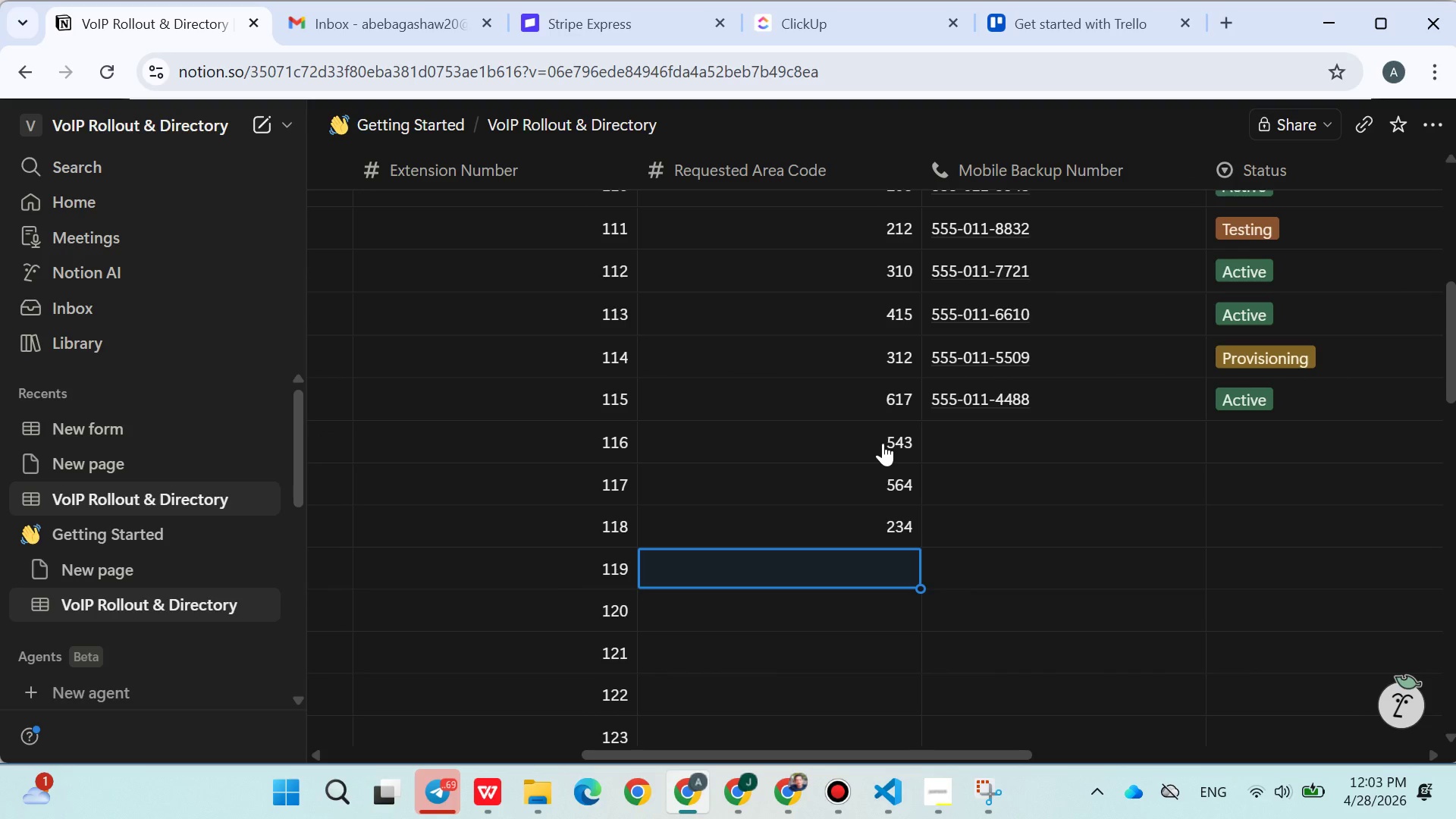 
type(768)
 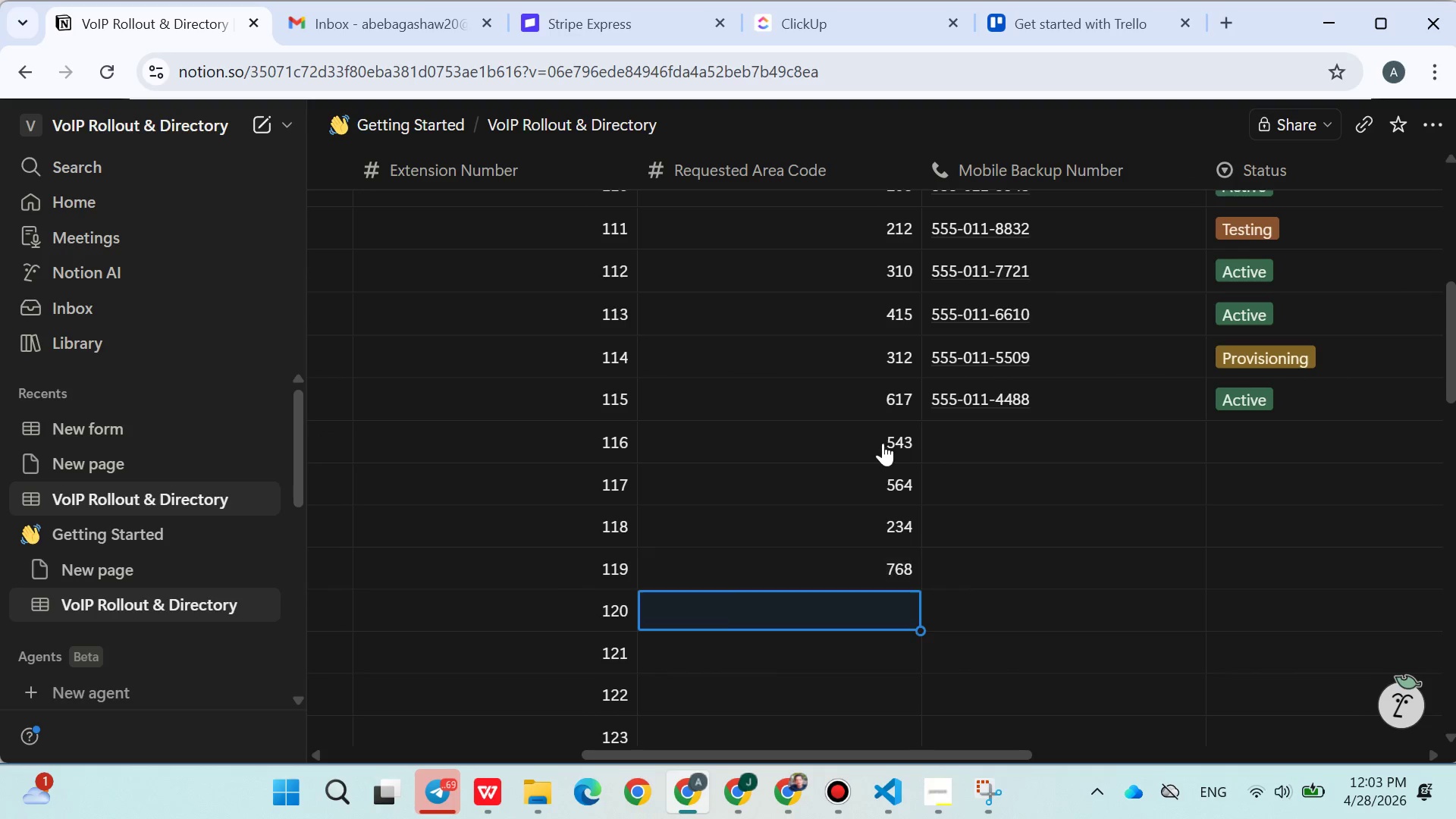 
key(Enter)
 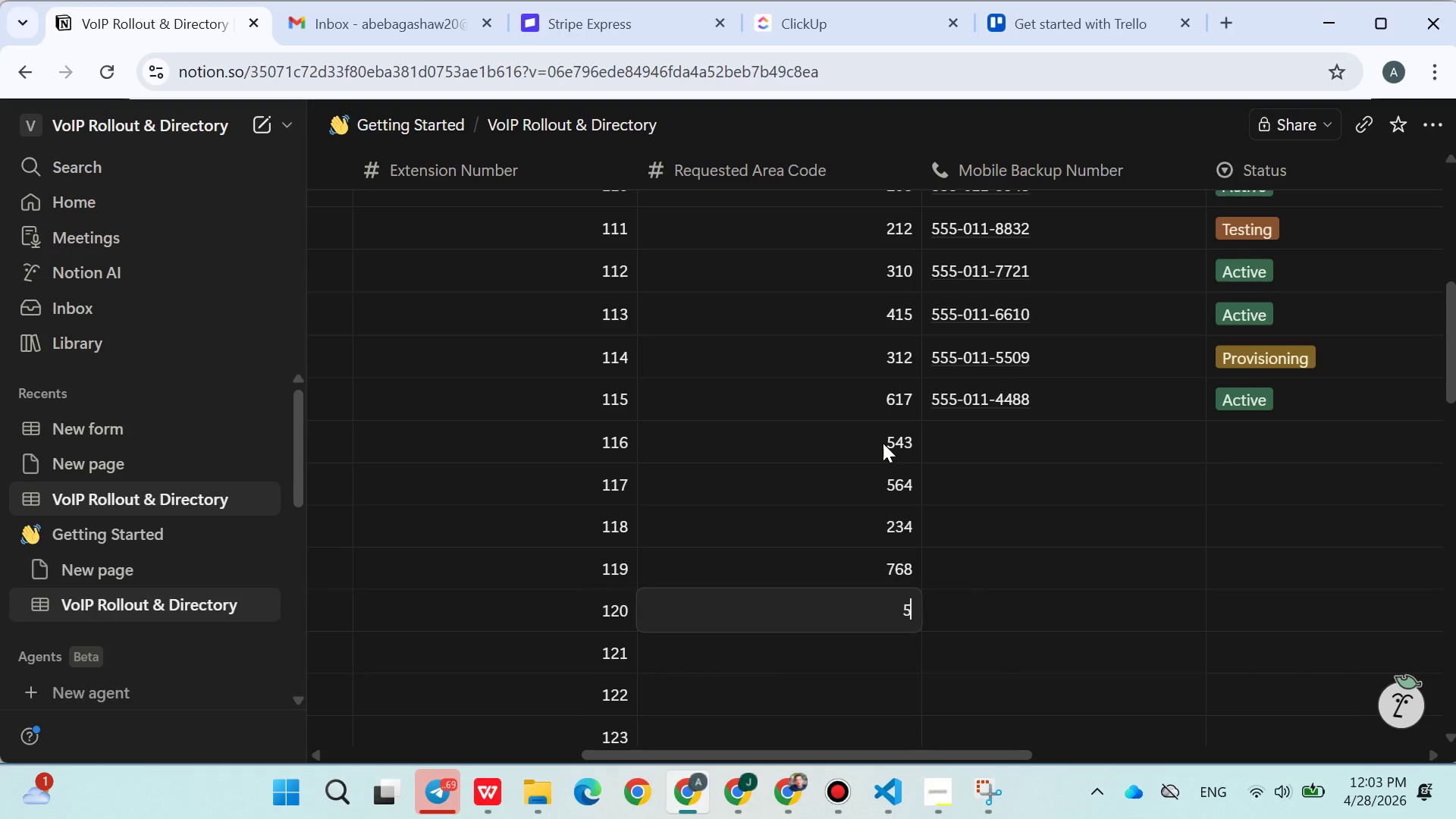 
type(543)
 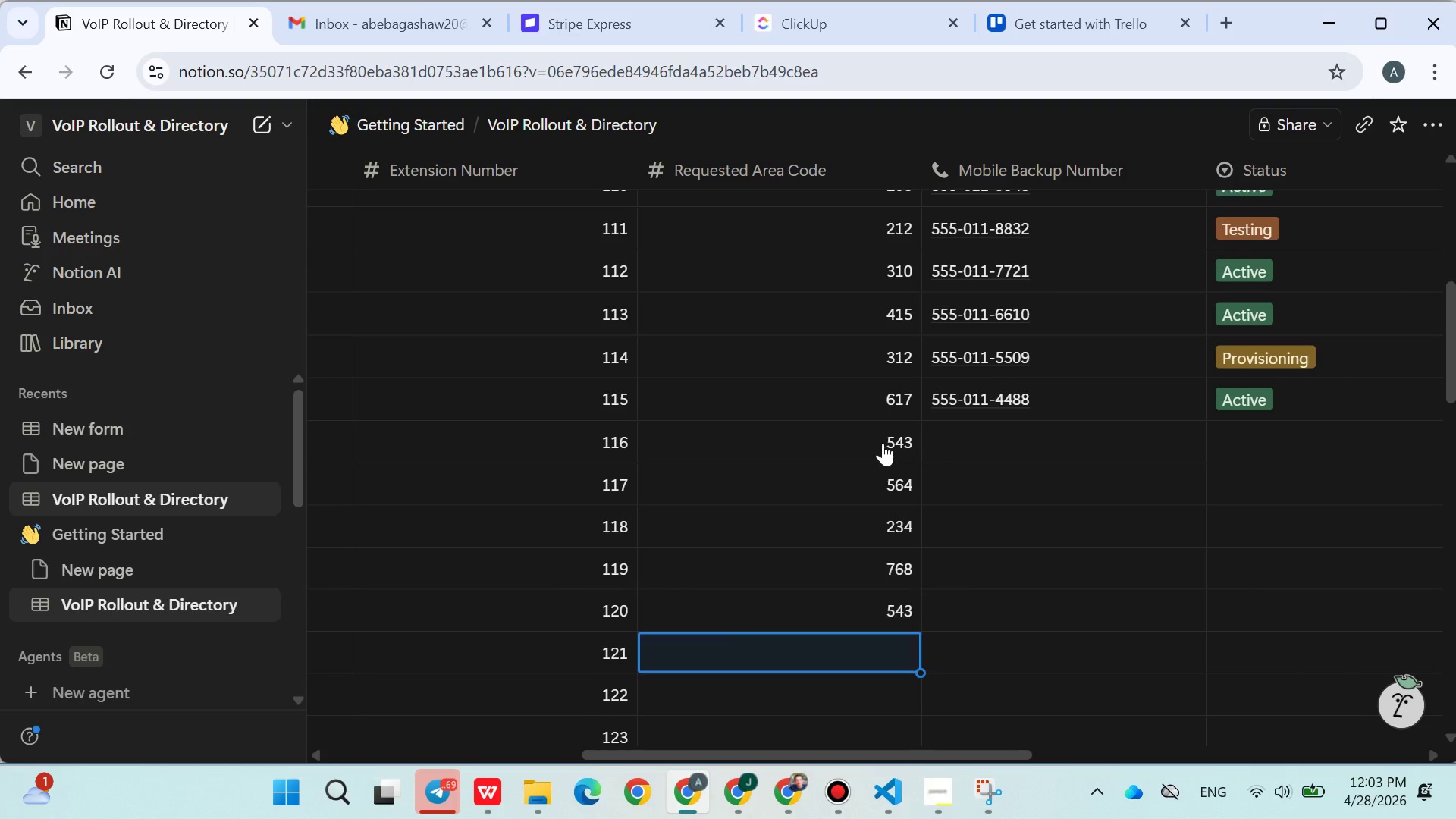 
key(Enter)
 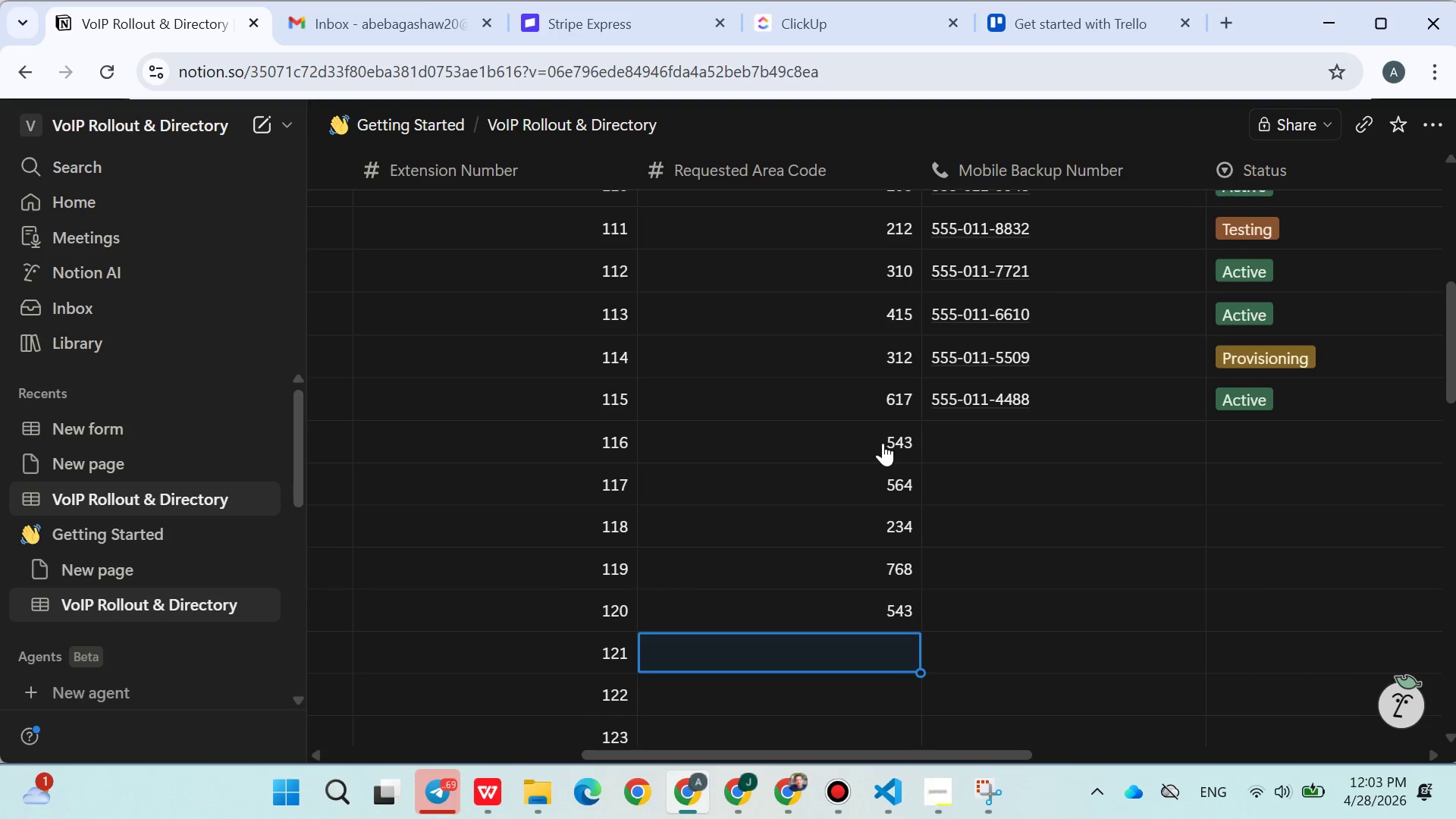 
type(324)
 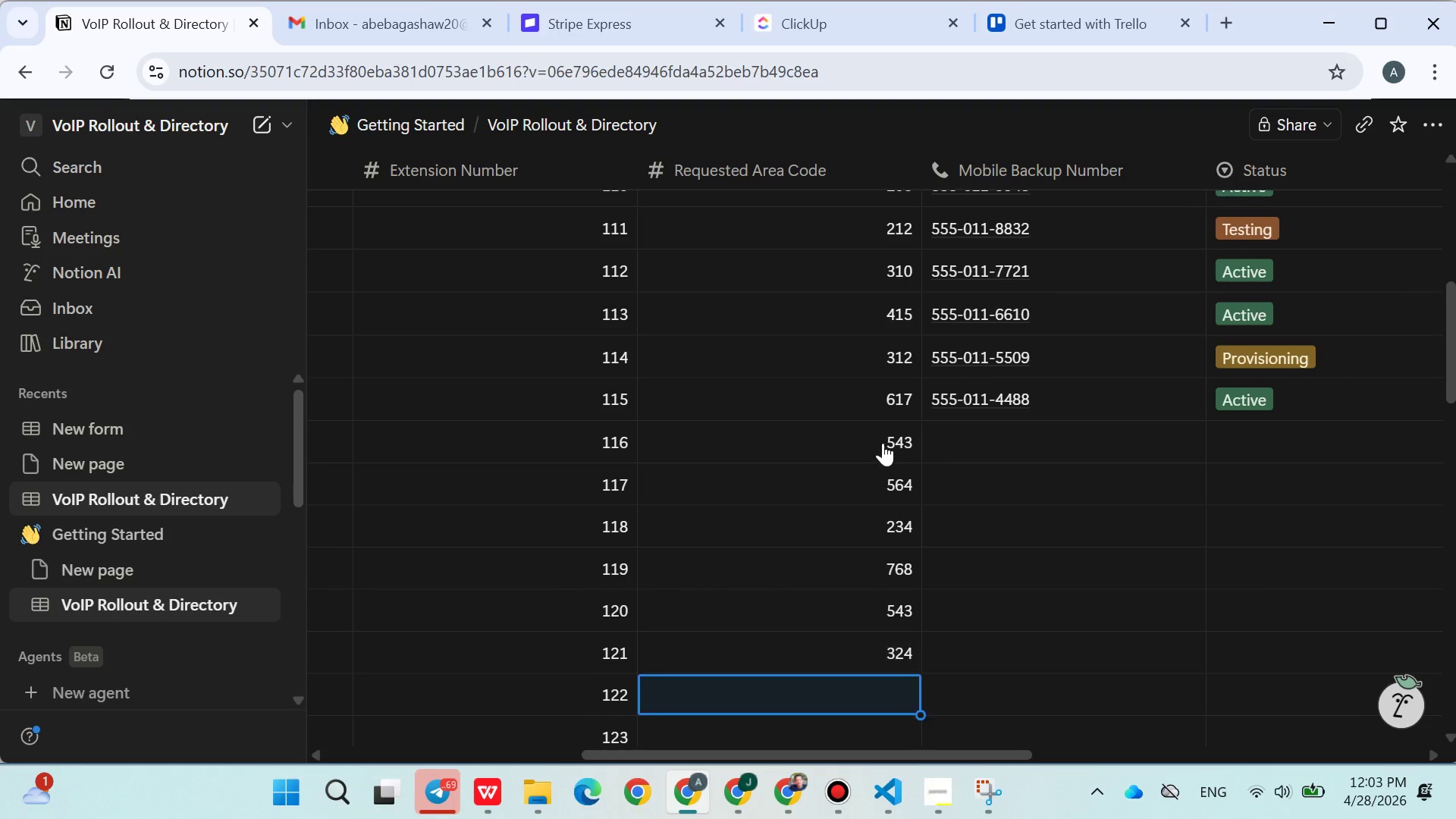 
key(Enter)
 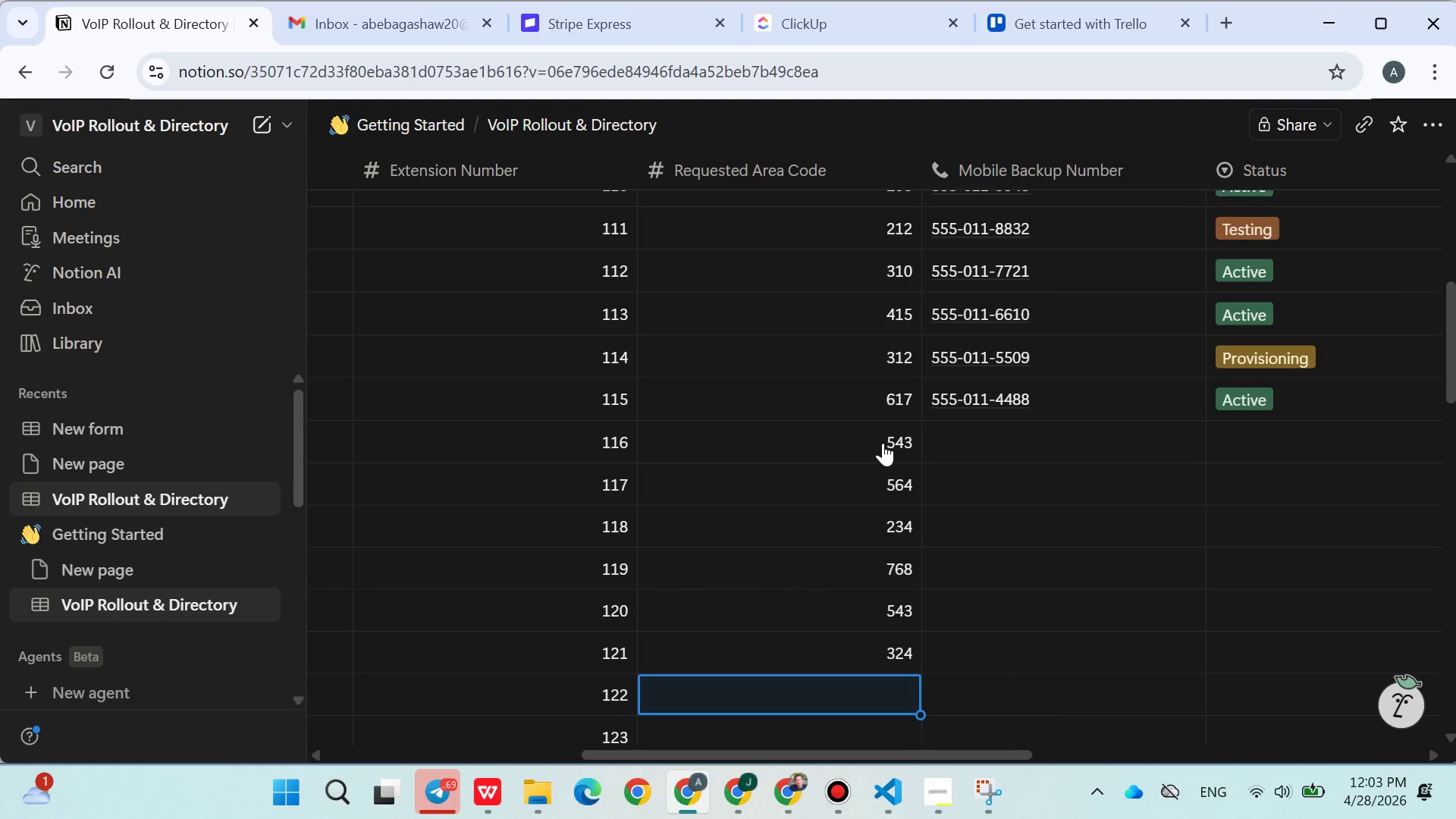 
type(675)
 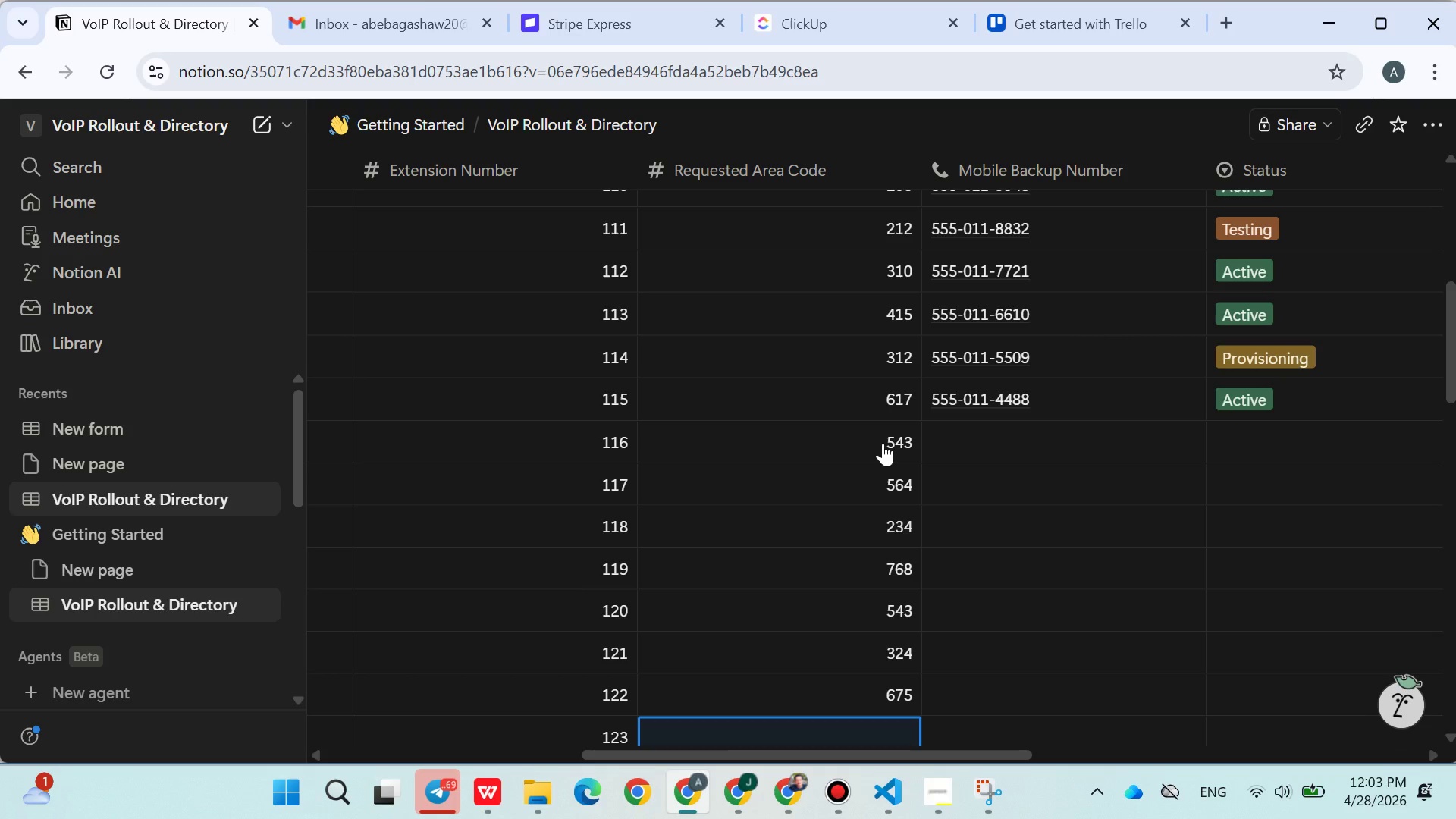 
key(Enter)
 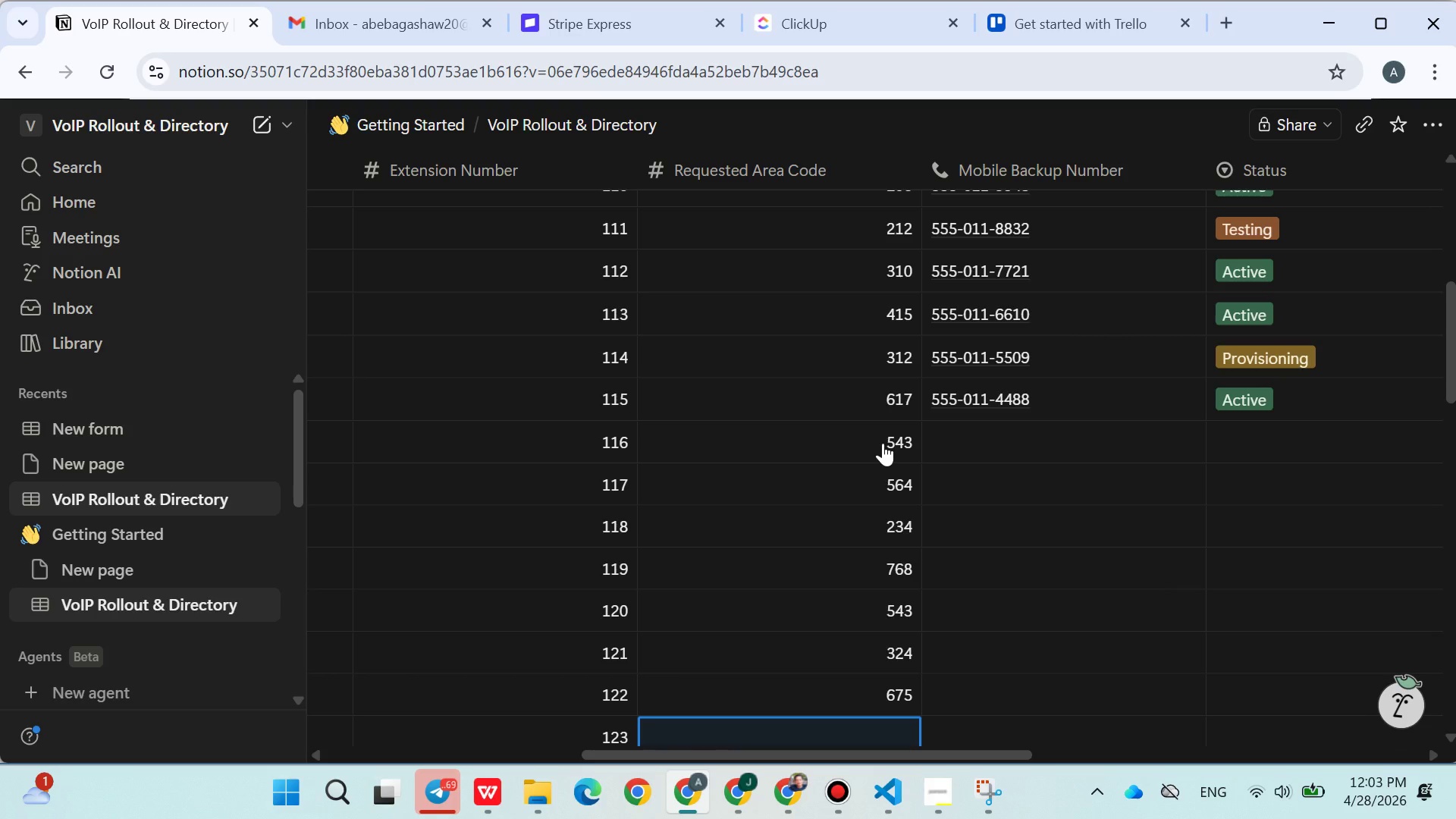 
type(354)
 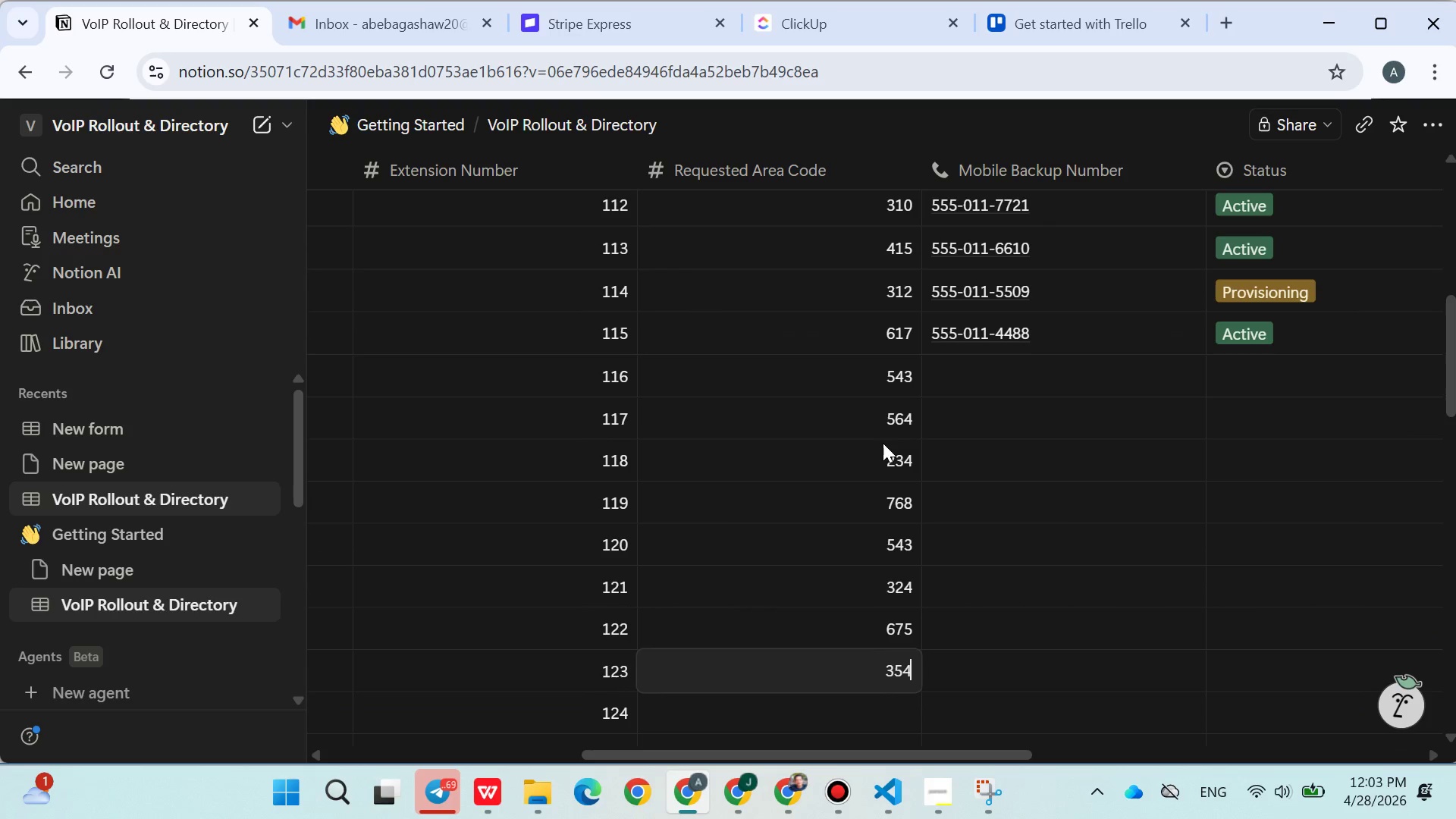 
key(Enter)
 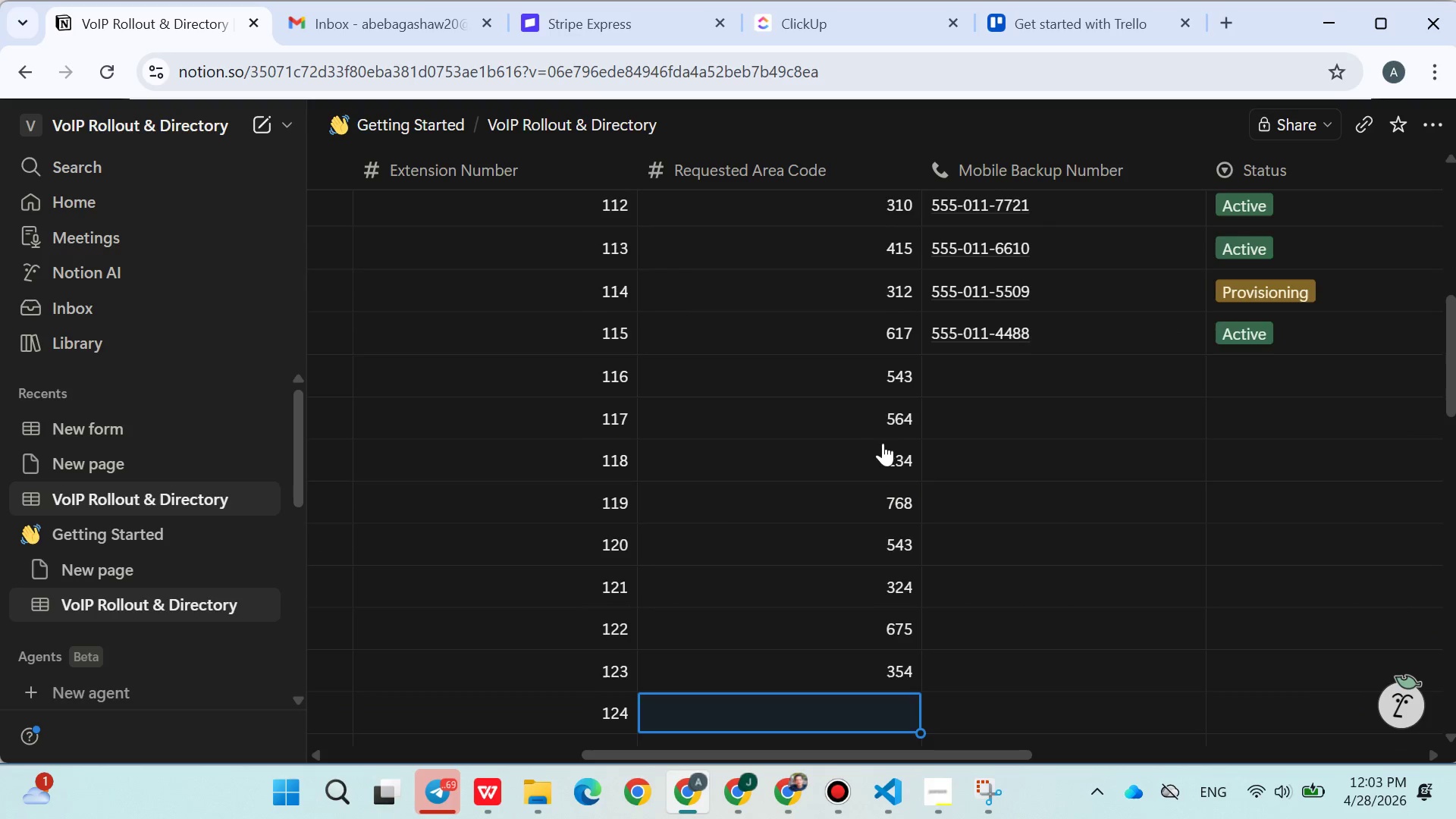 
type(356)
 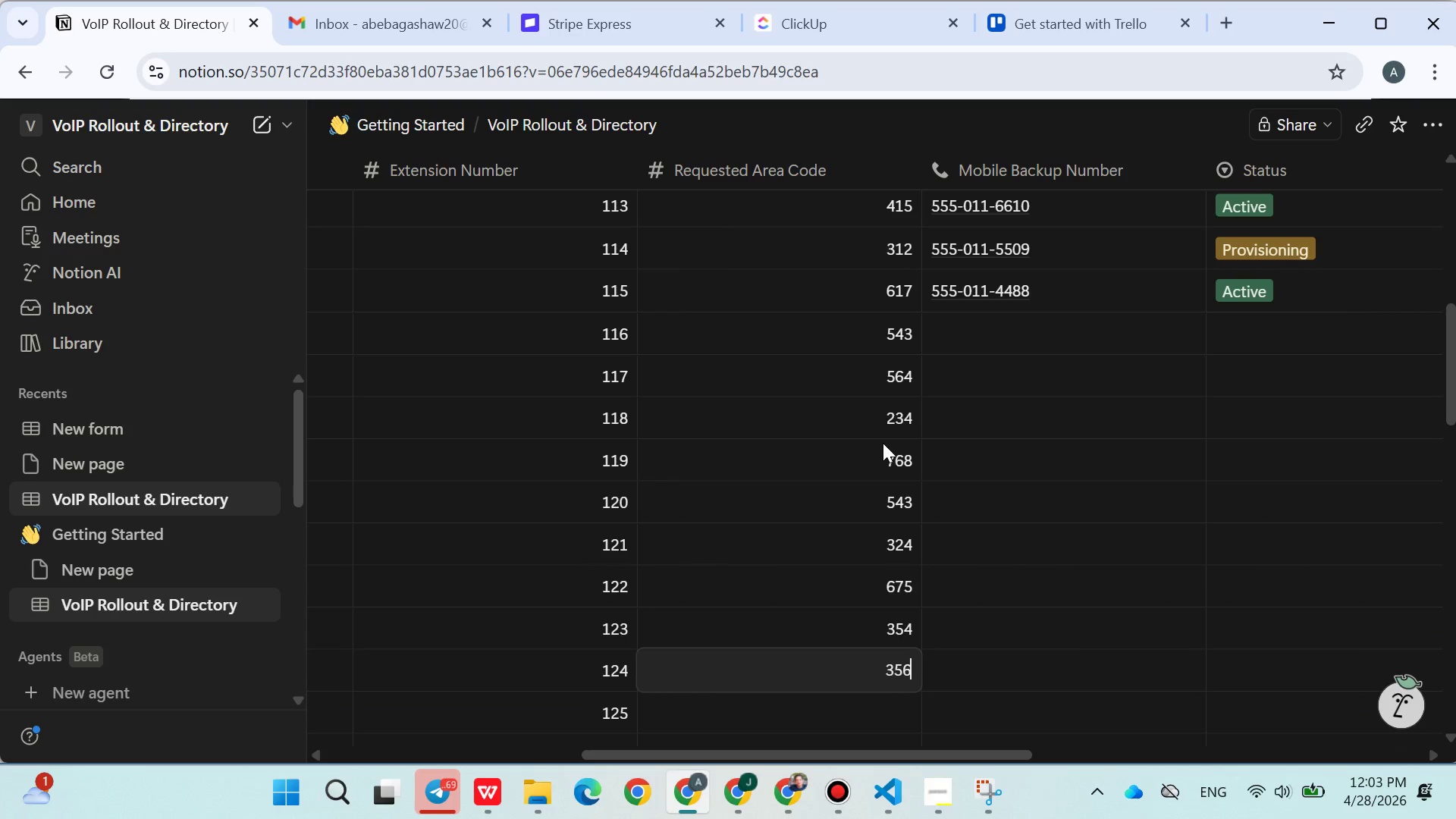 
key(Enter)
 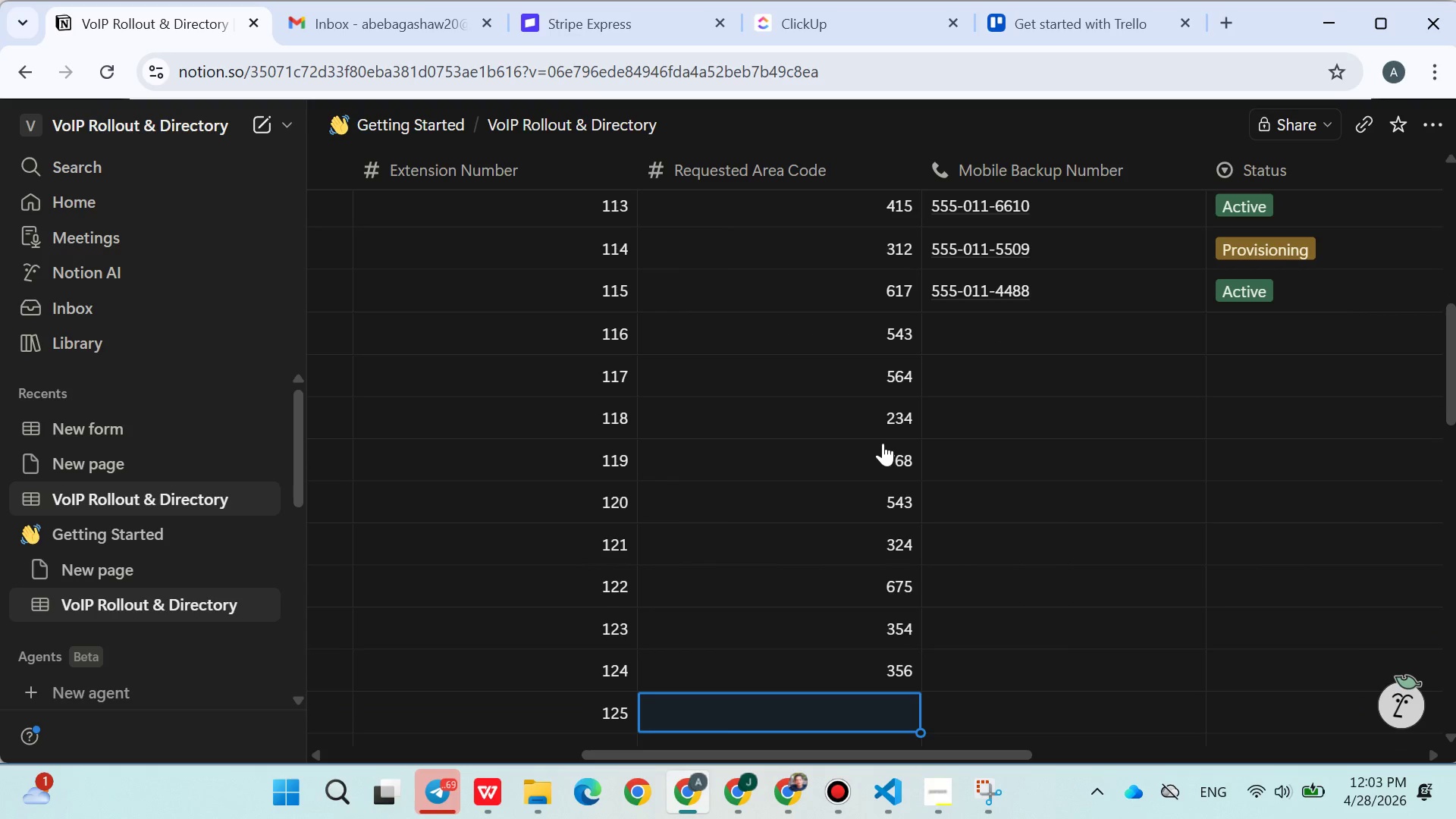 
type(764)
 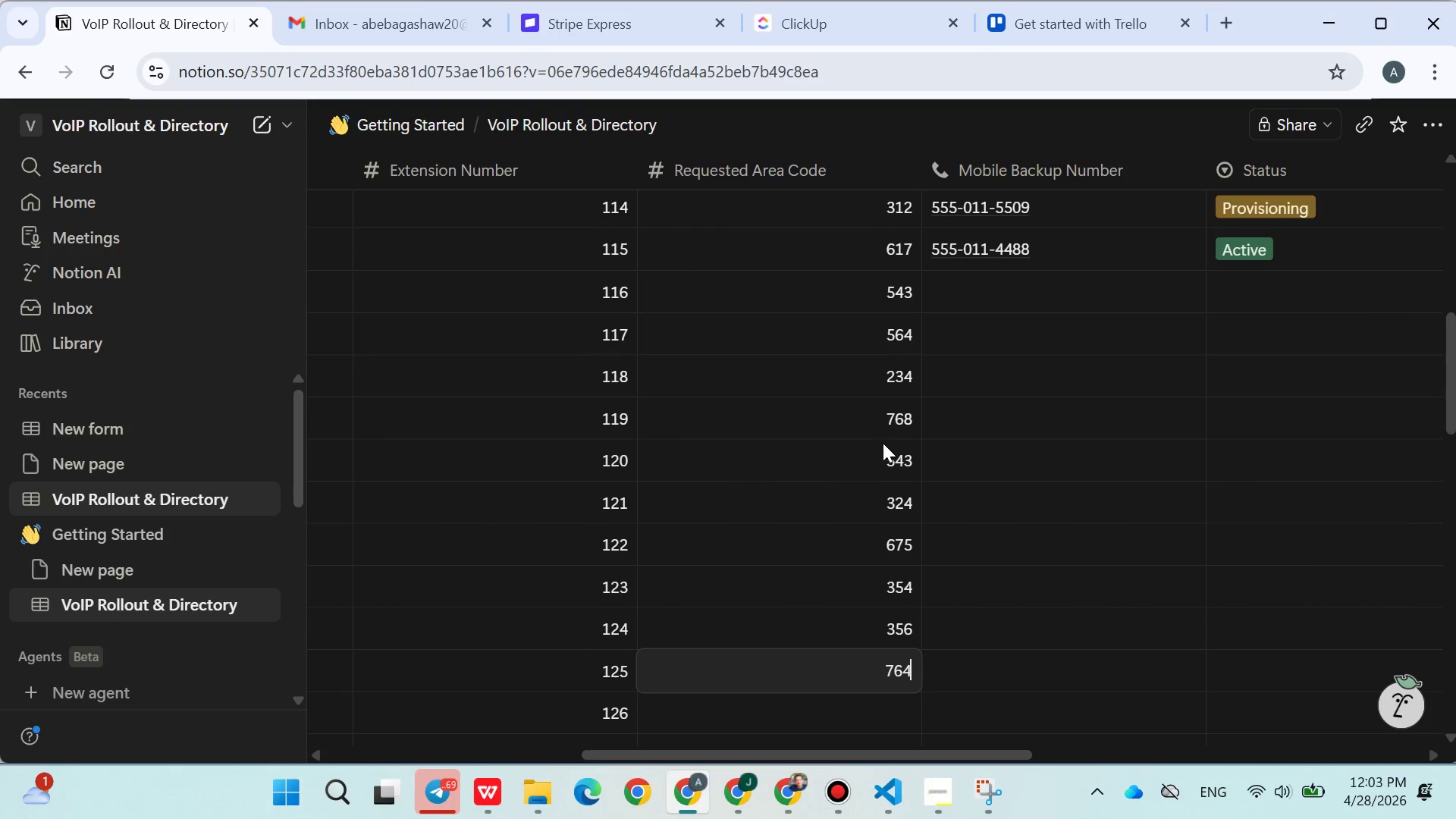 
key(Enter)
 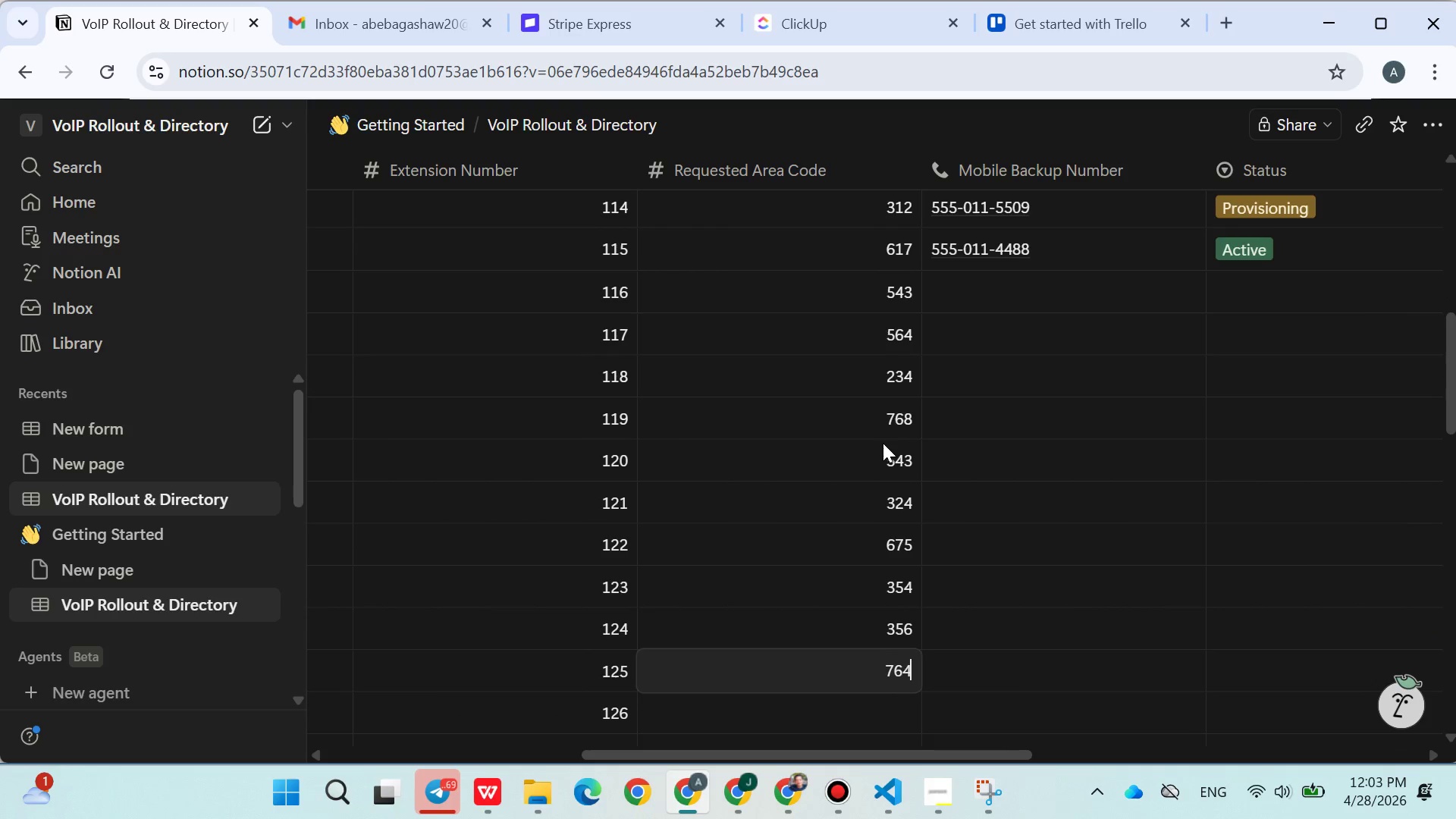 
type(3327)
 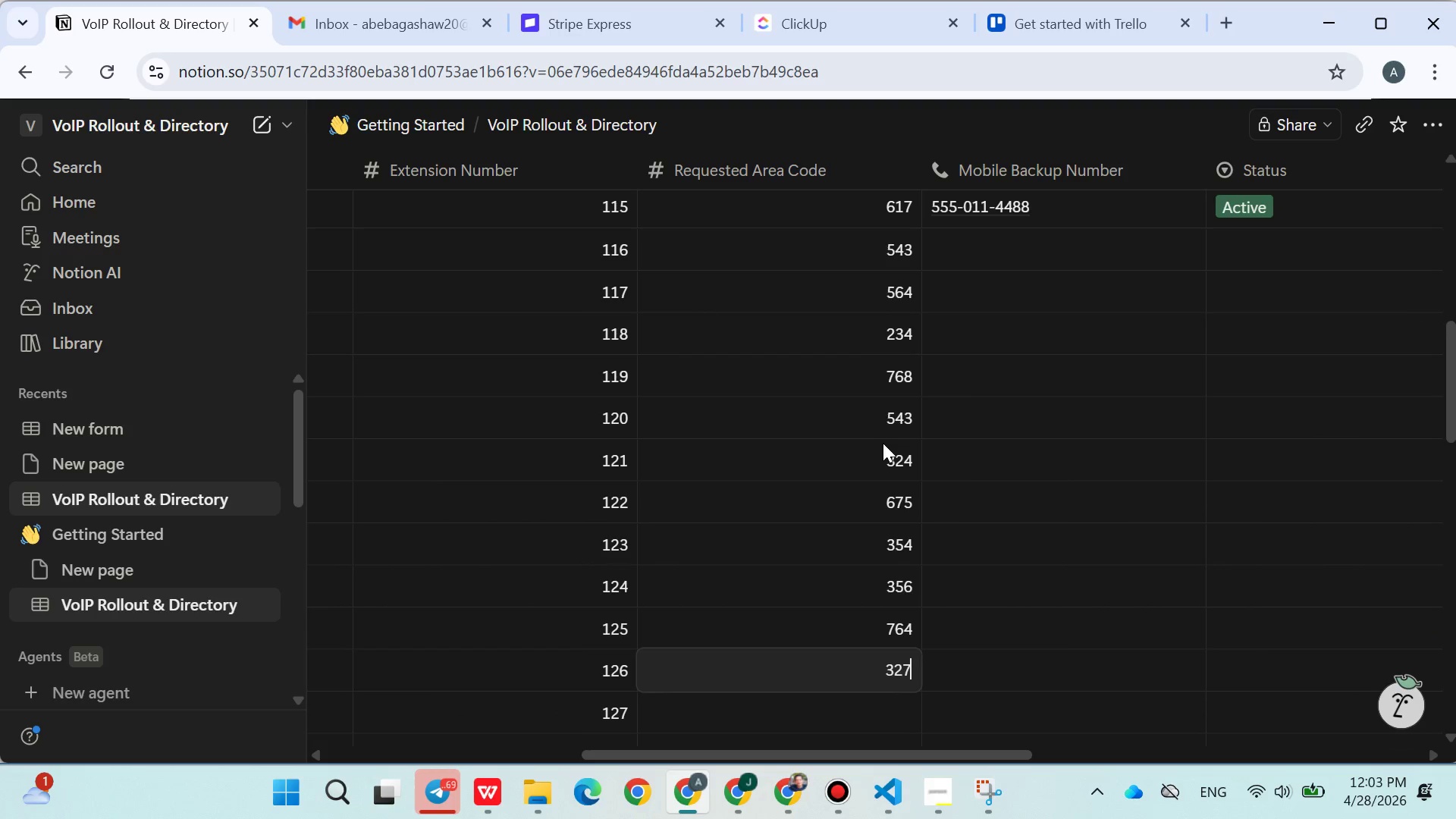 
key(Enter)
 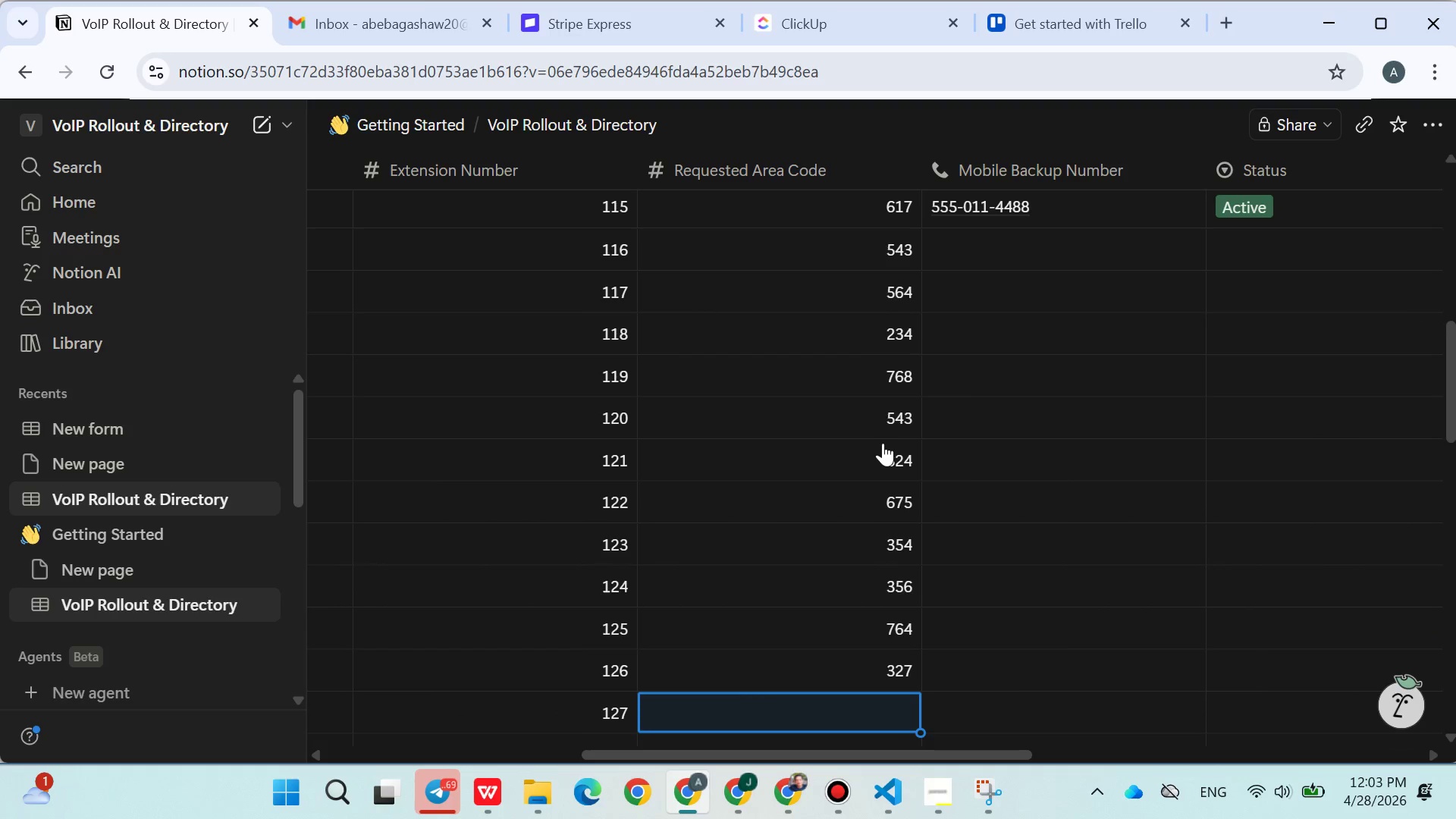 
type(654)
 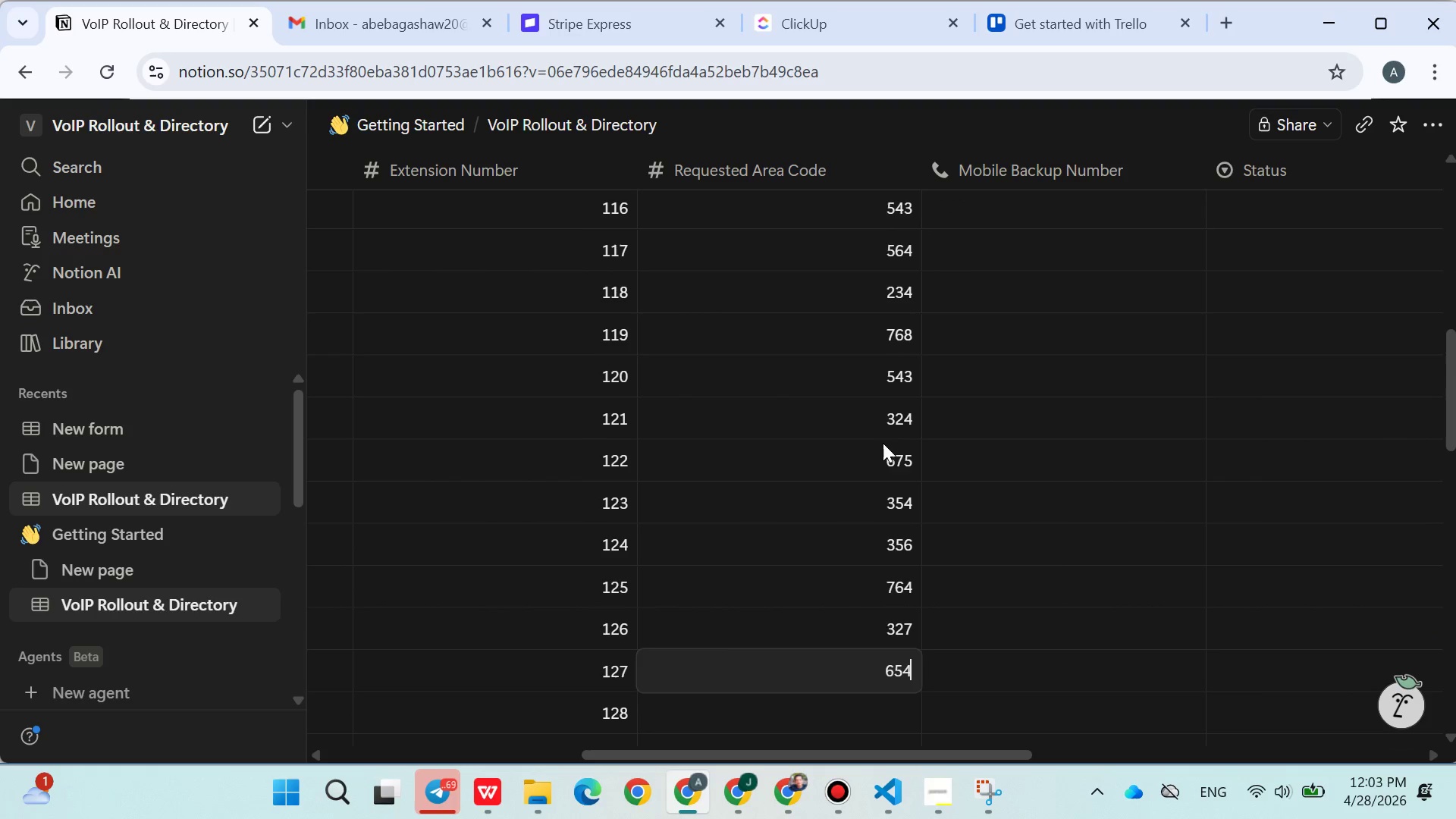 
key(Enter)
 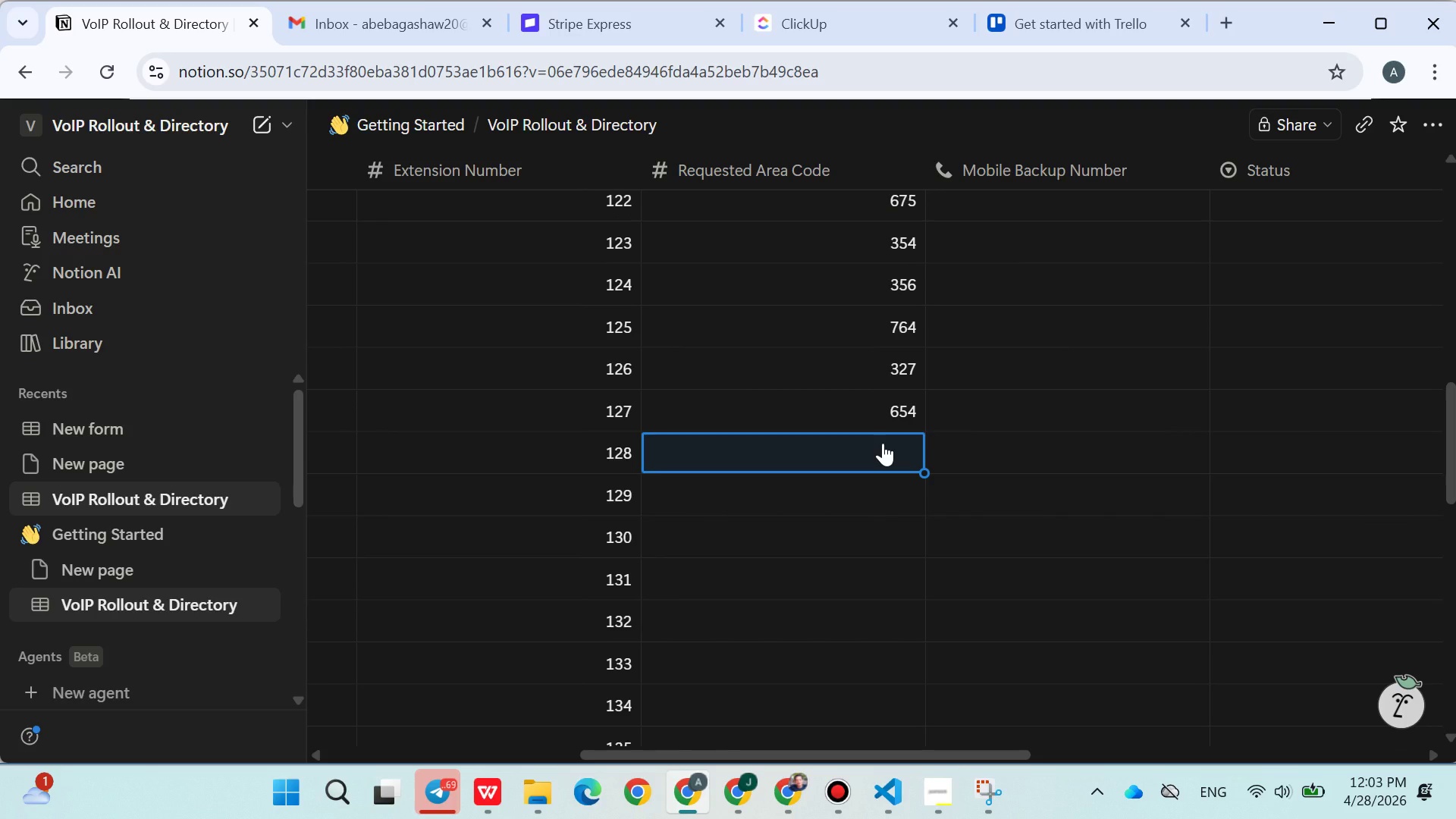 
type(6785)
 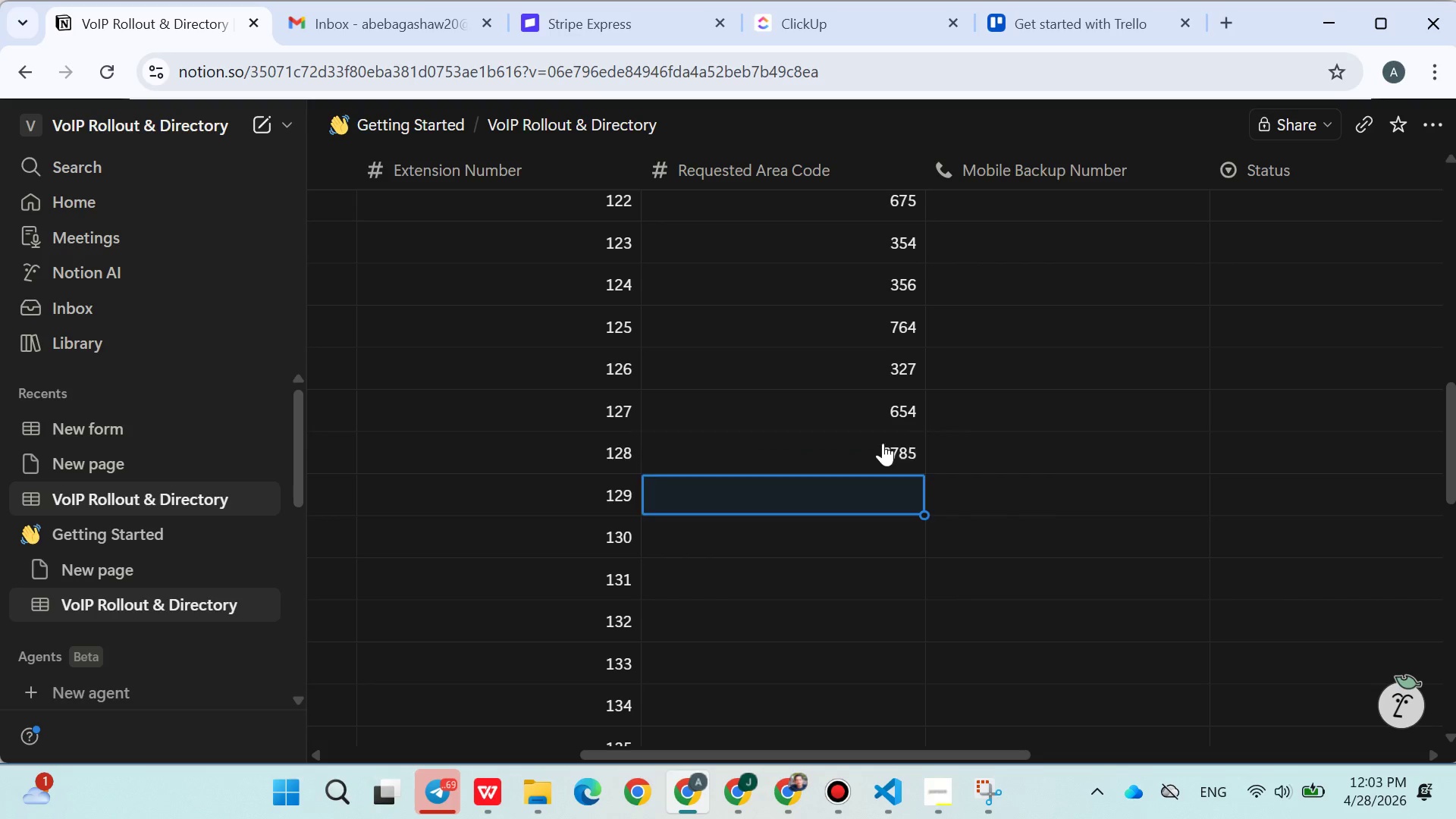 
key(Enter)
 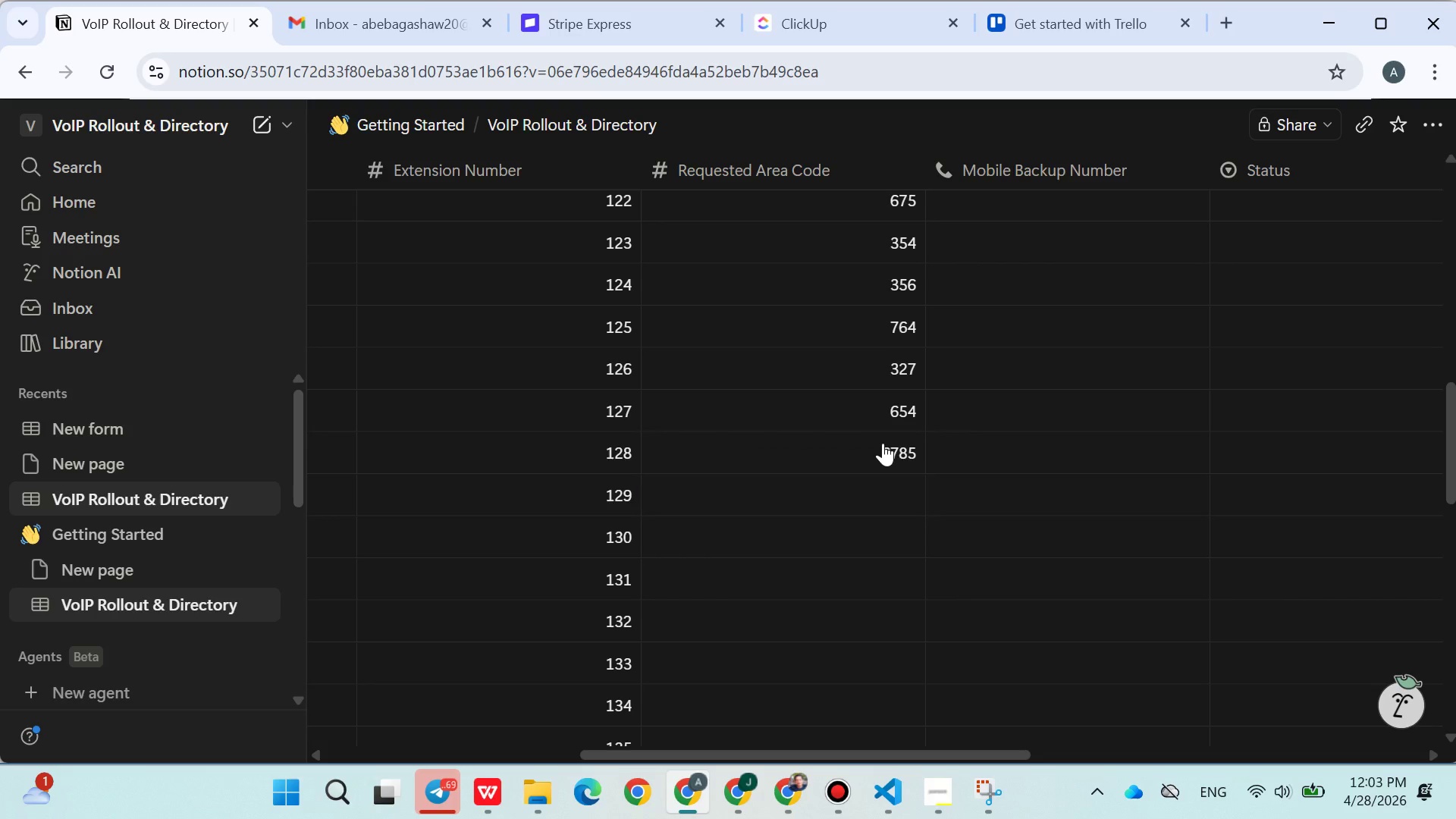 
double_click([883, 443])
 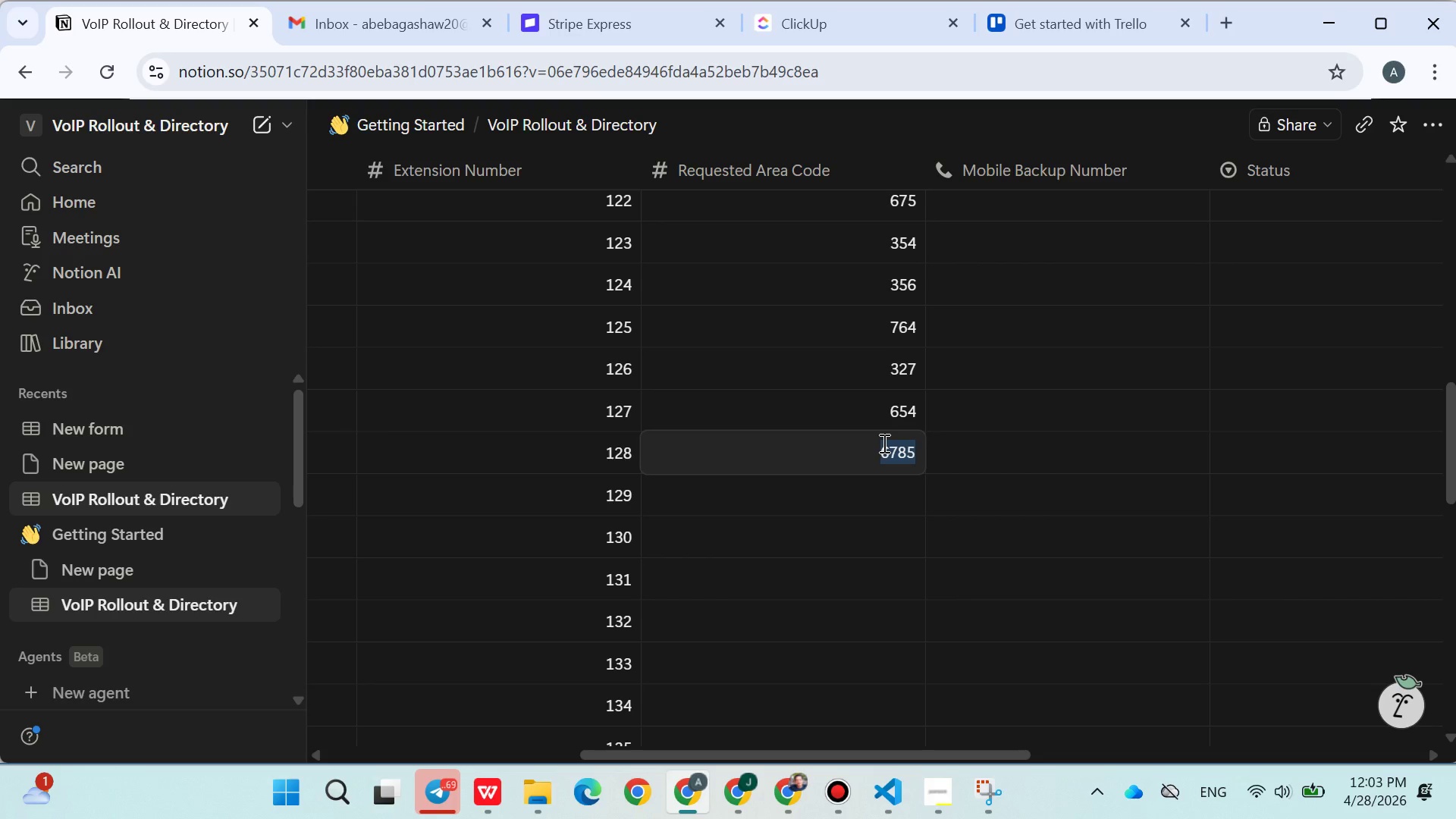 
key(ArrowRight)
 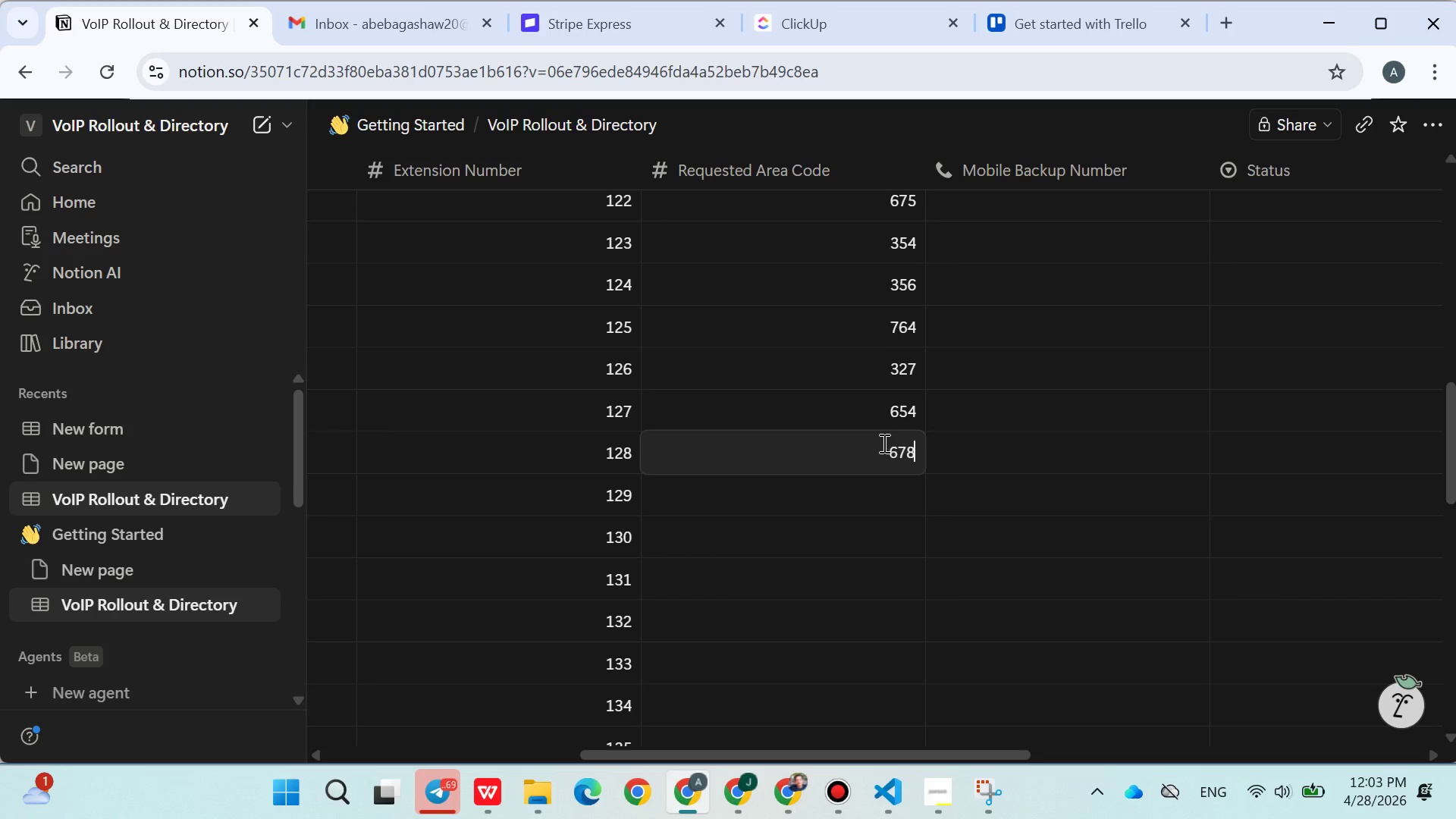 
key(Backspace)
 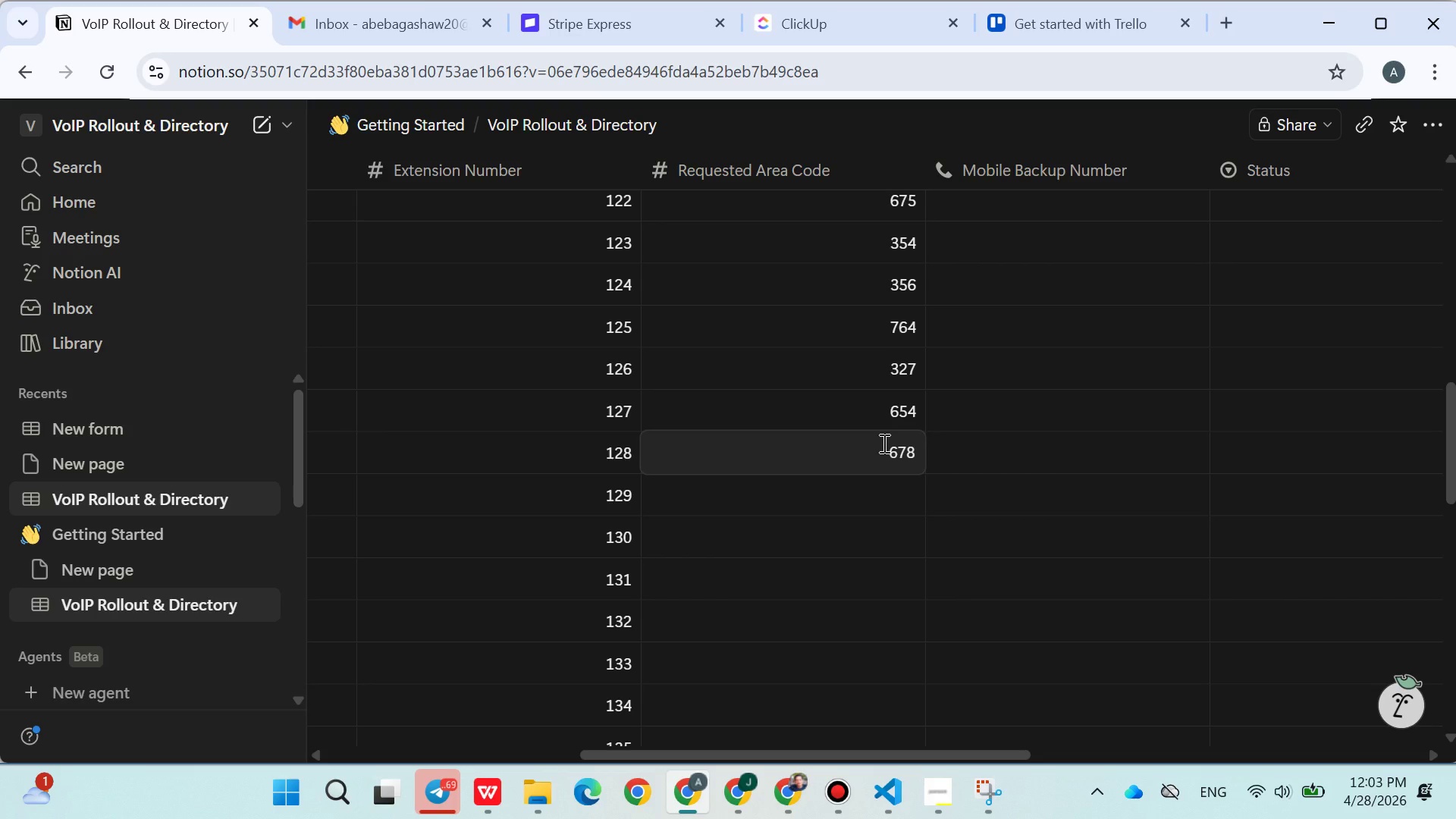 
key(Enter)
 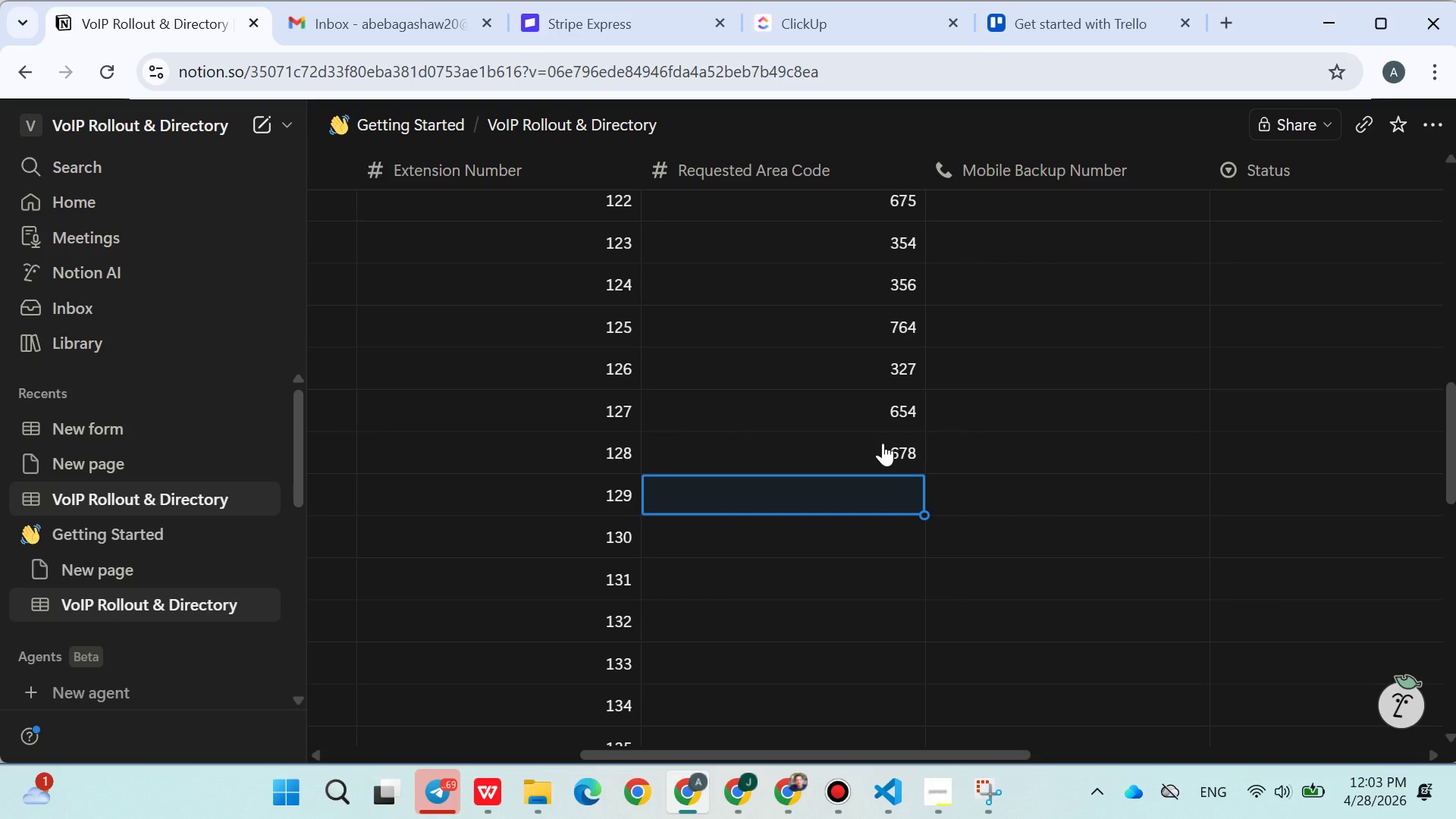 
wait(6.62)
 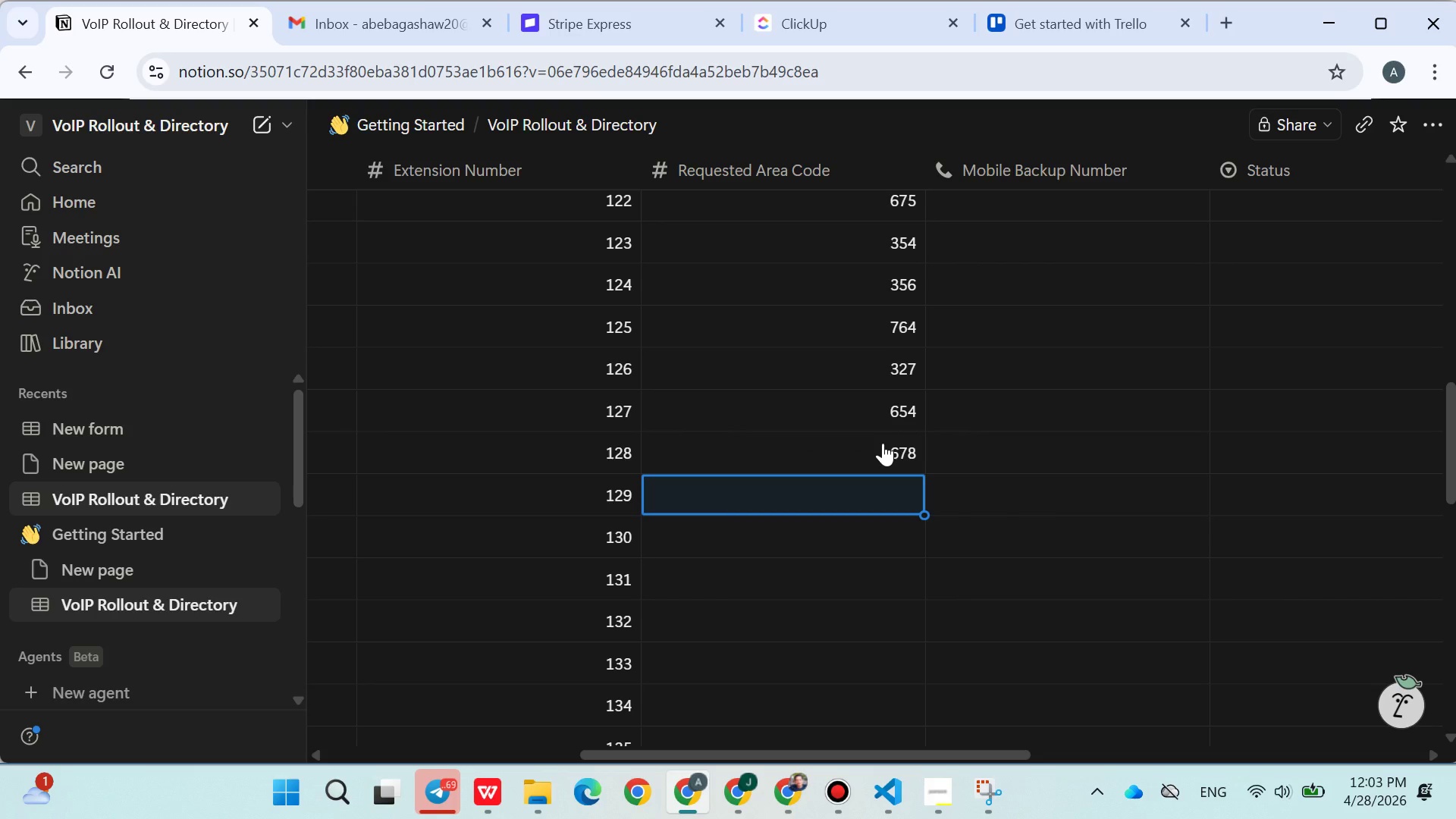 
type(234)
 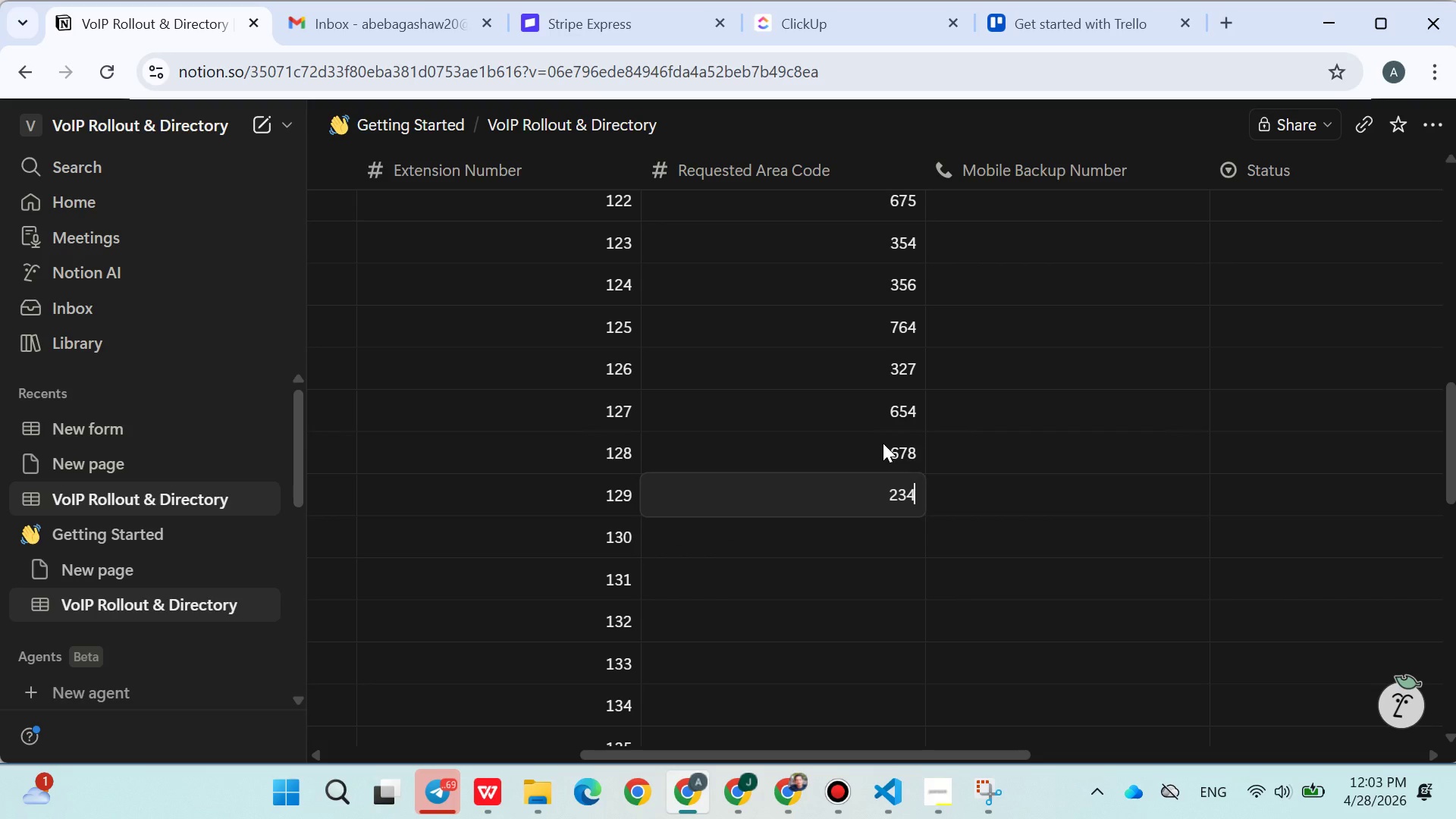 
key(Enter)
 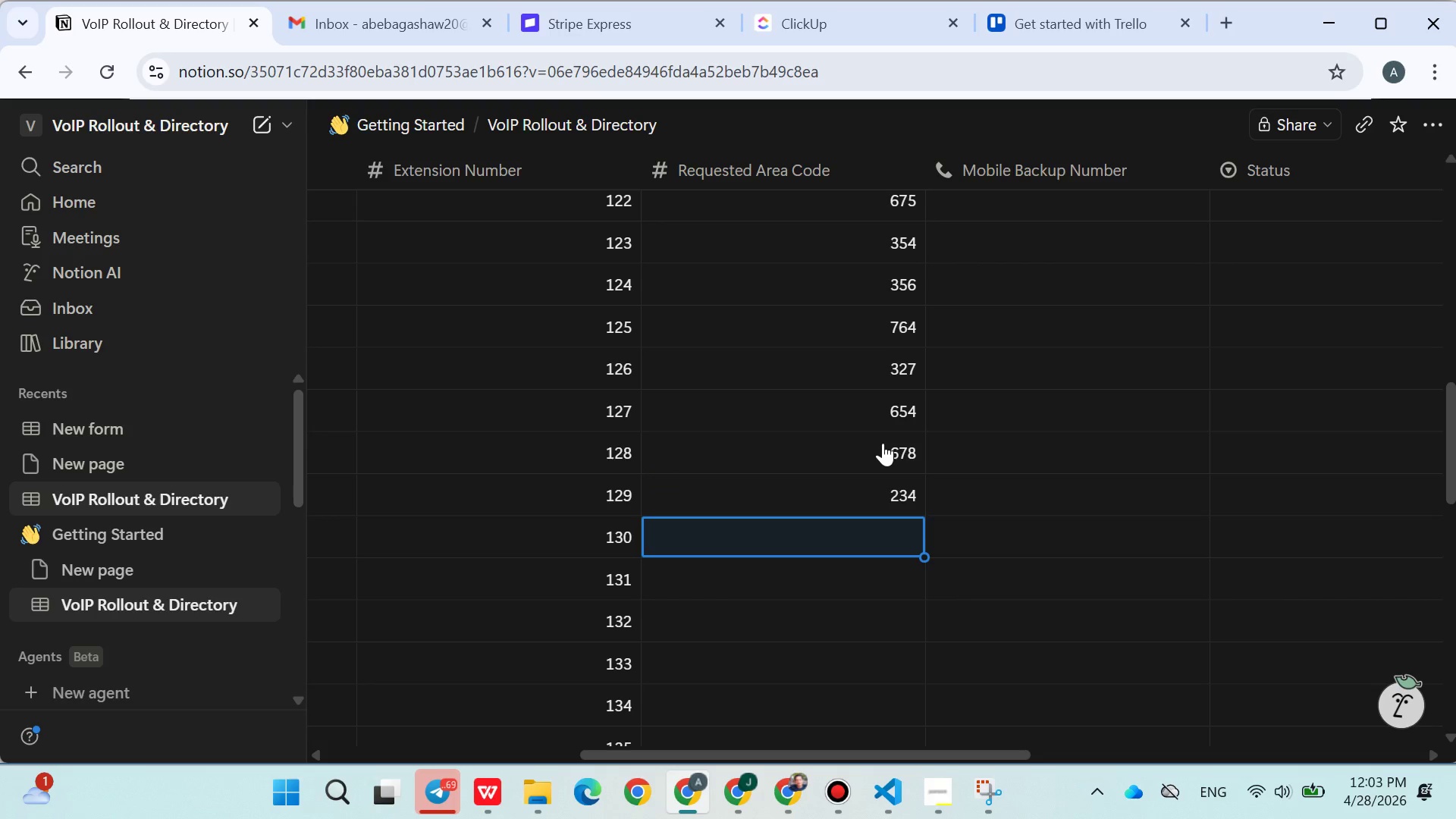 
type(543)
 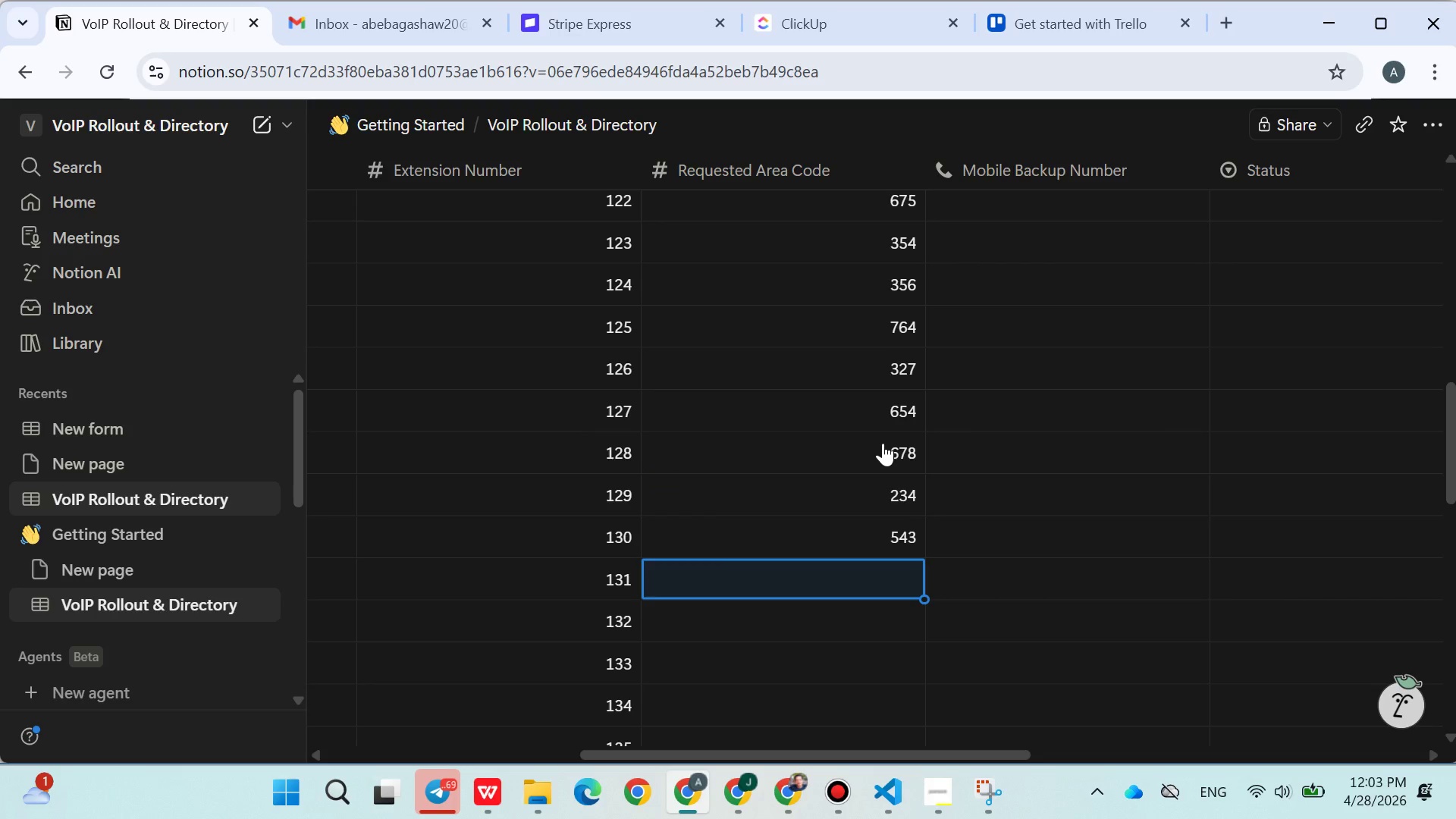 
key(Enter)
 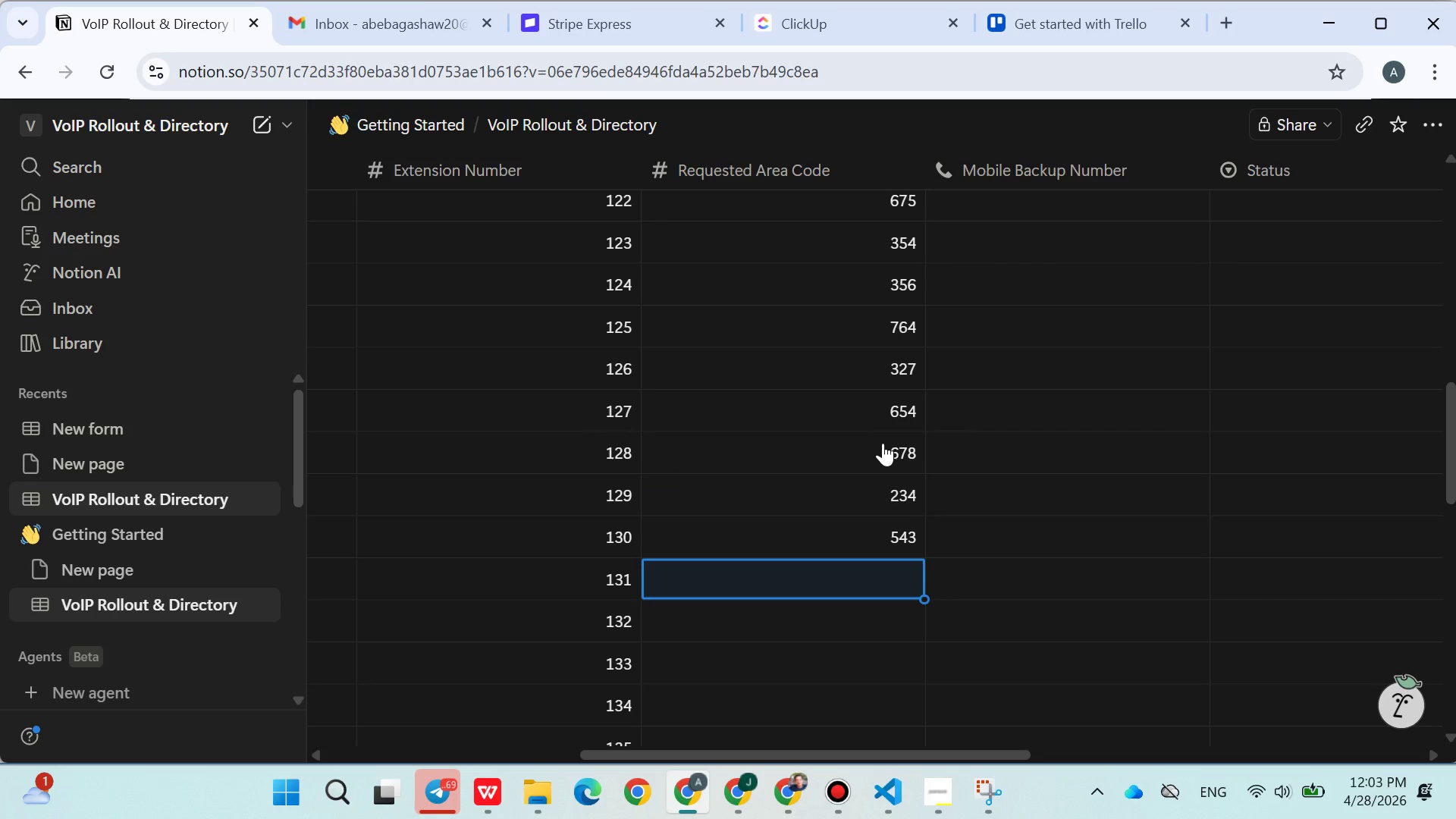 
type(567)
 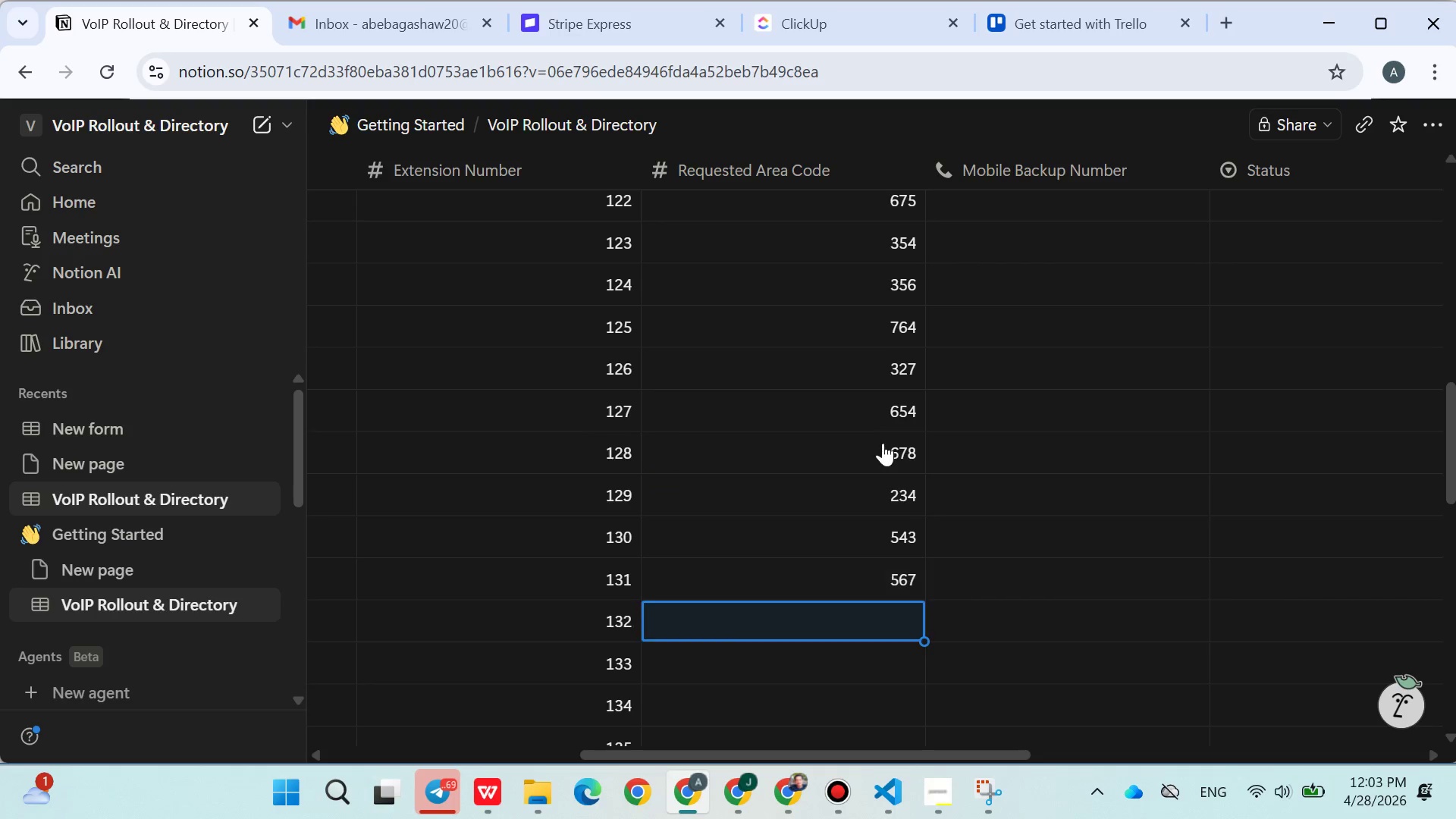 
key(Enter)
 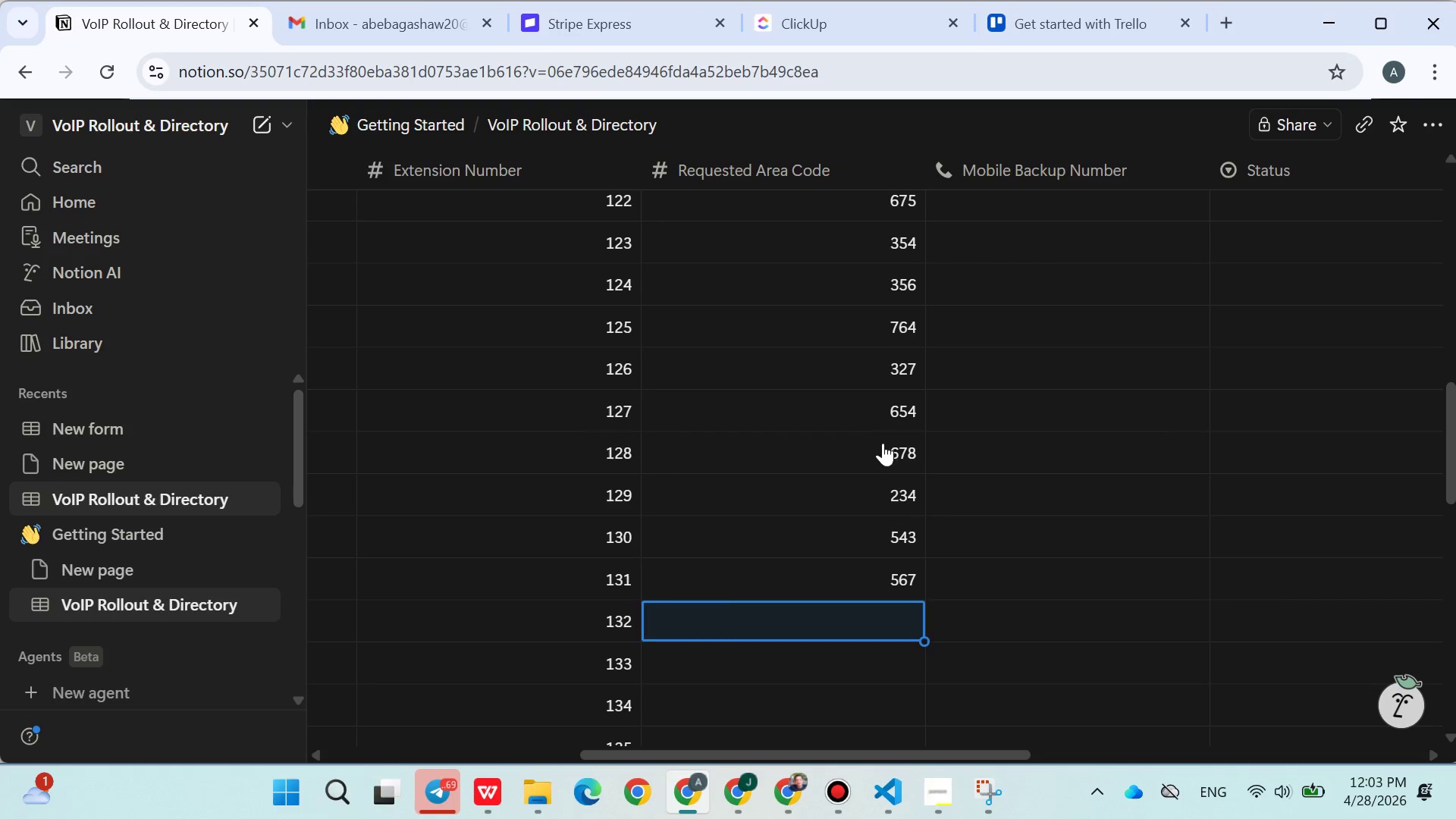 
type(543)
 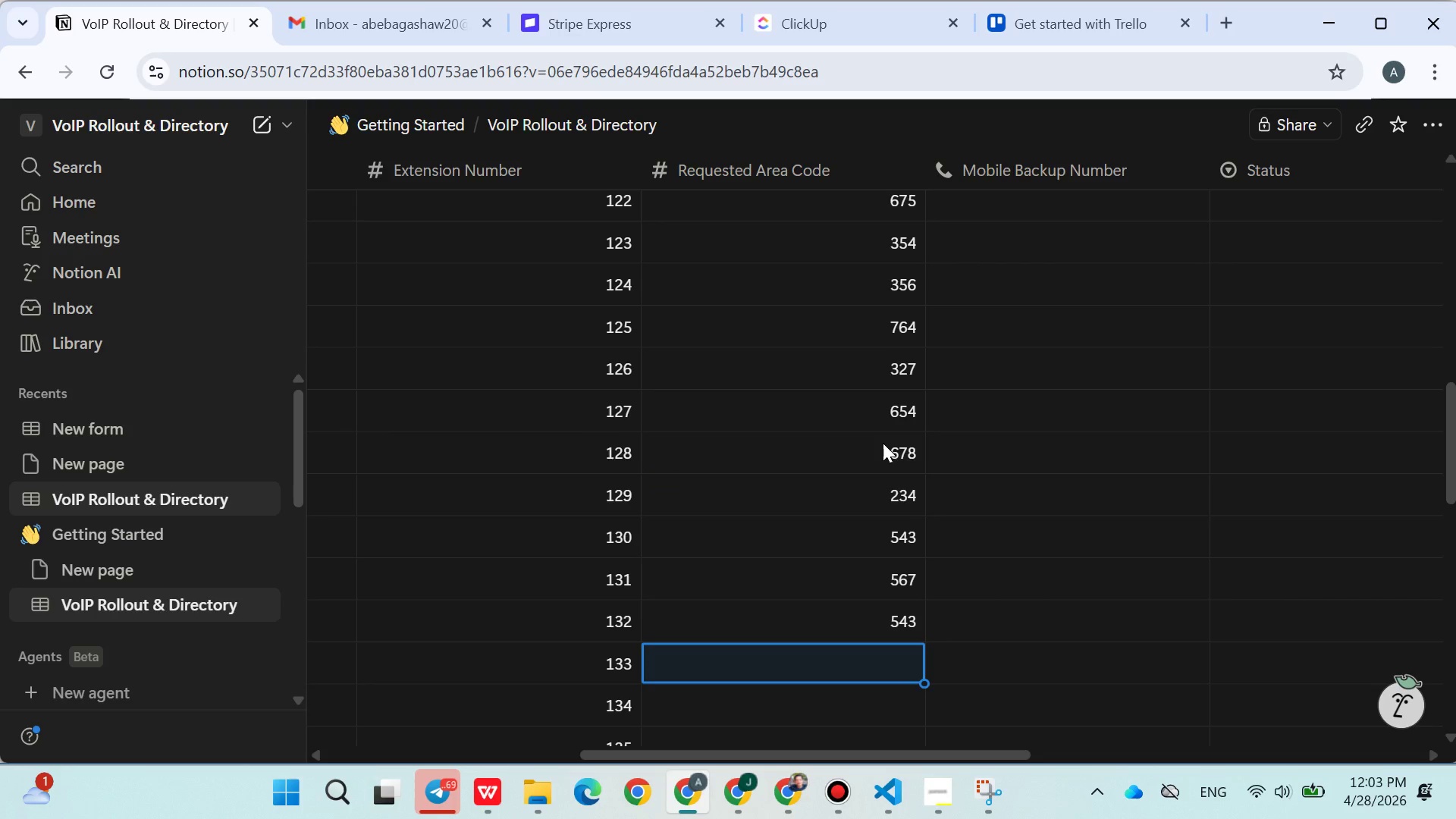 
key(Enter)
 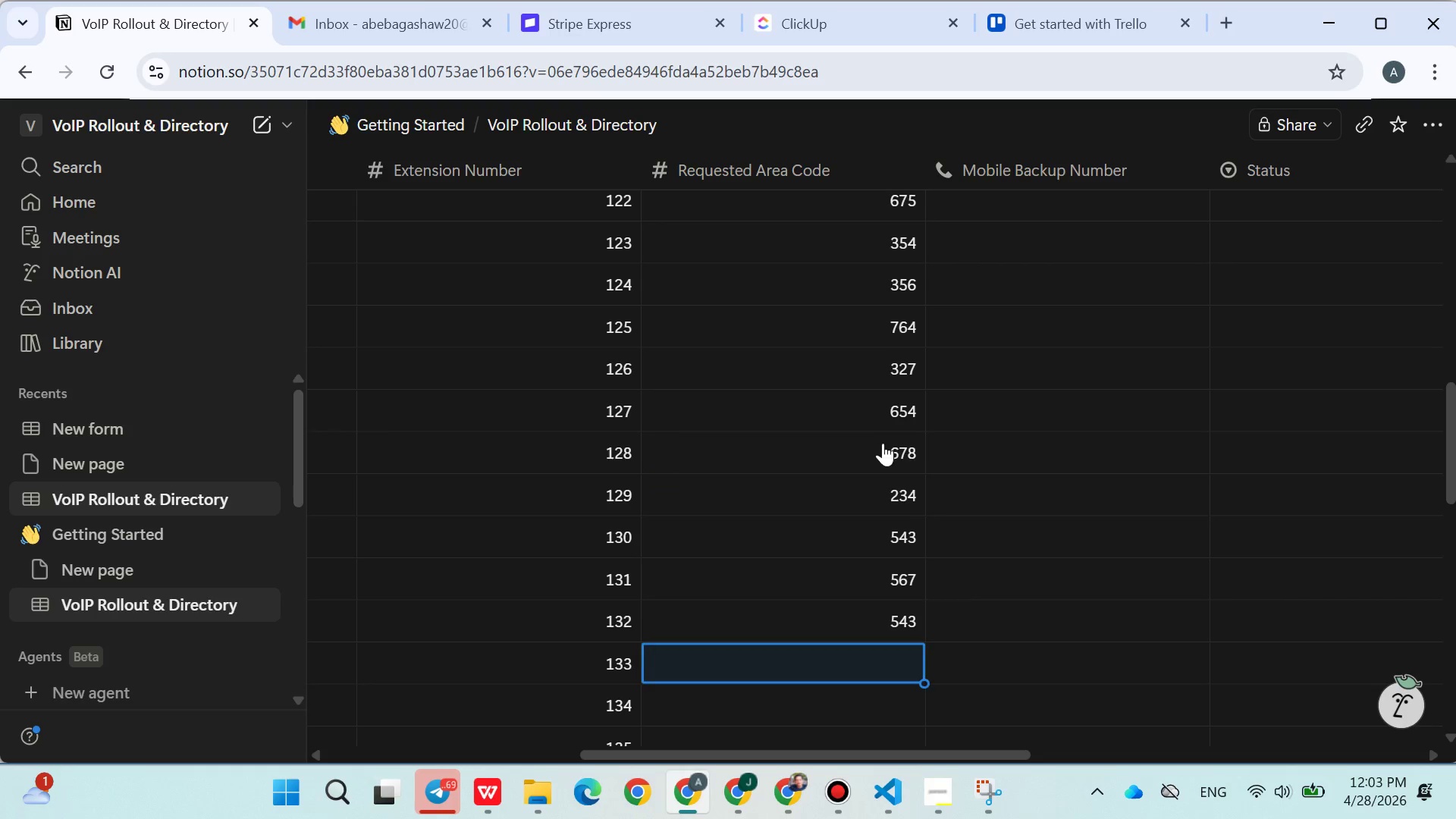 
type(678)
 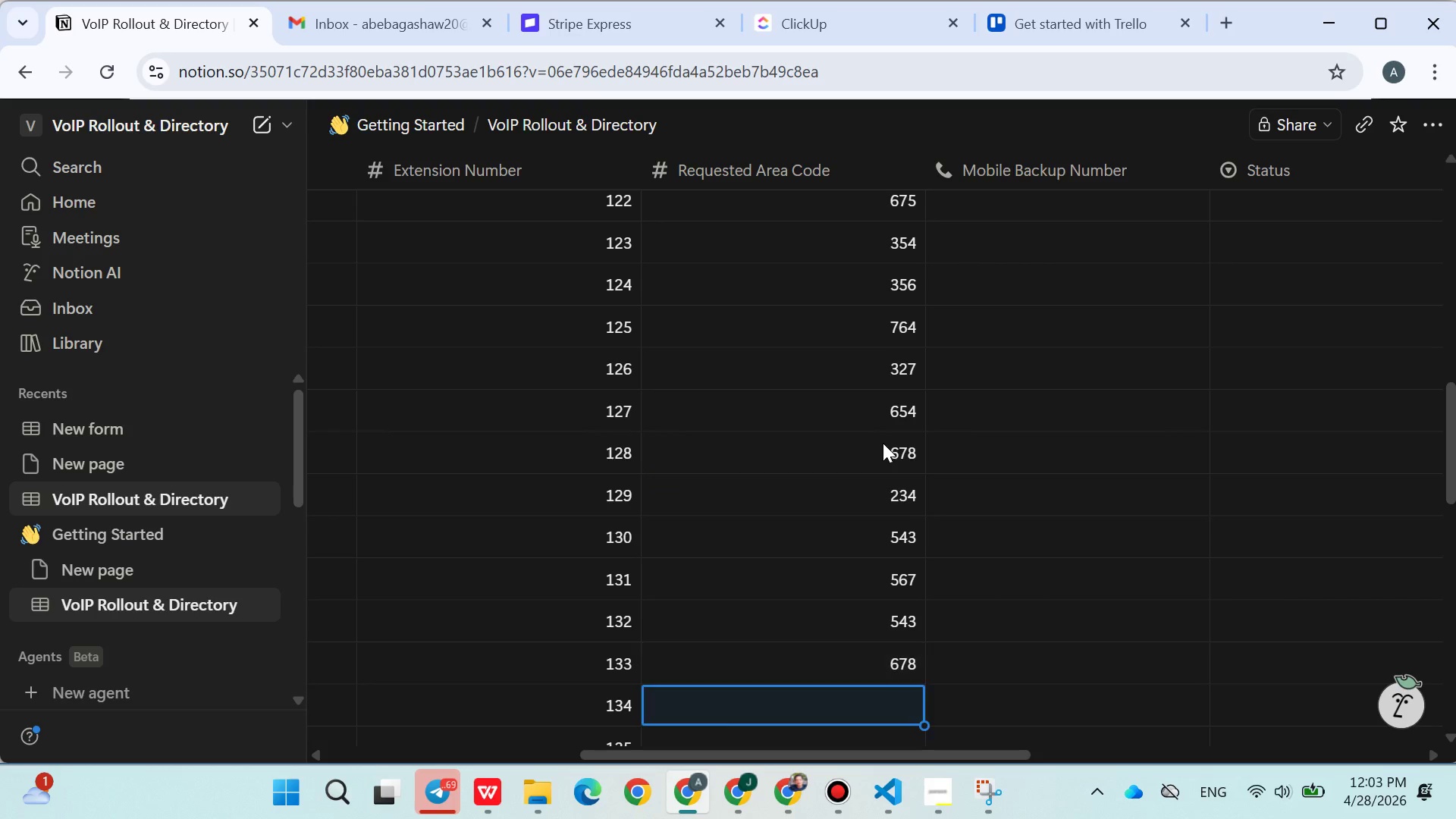 
key(Enter)
 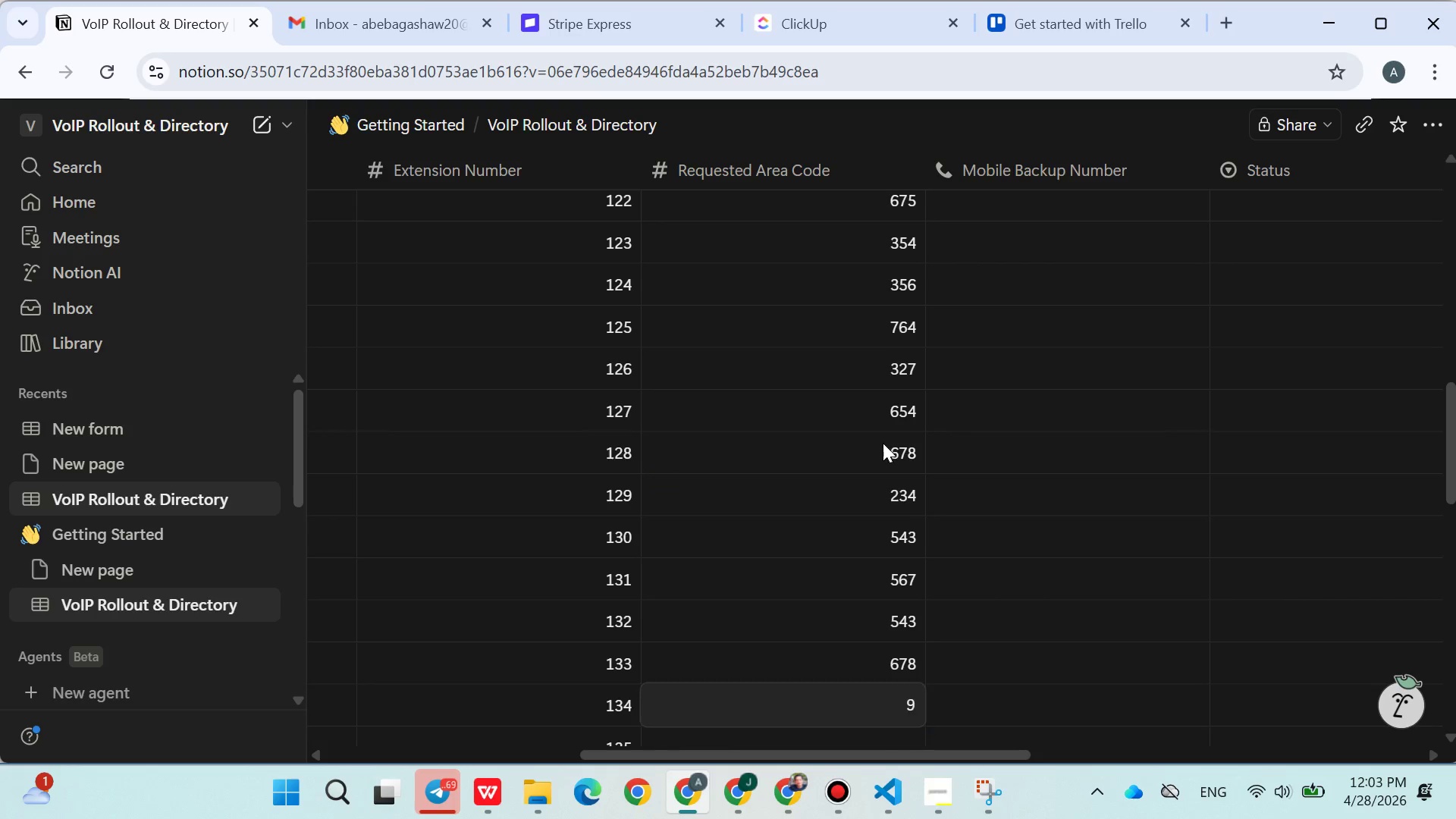 
type(909)
 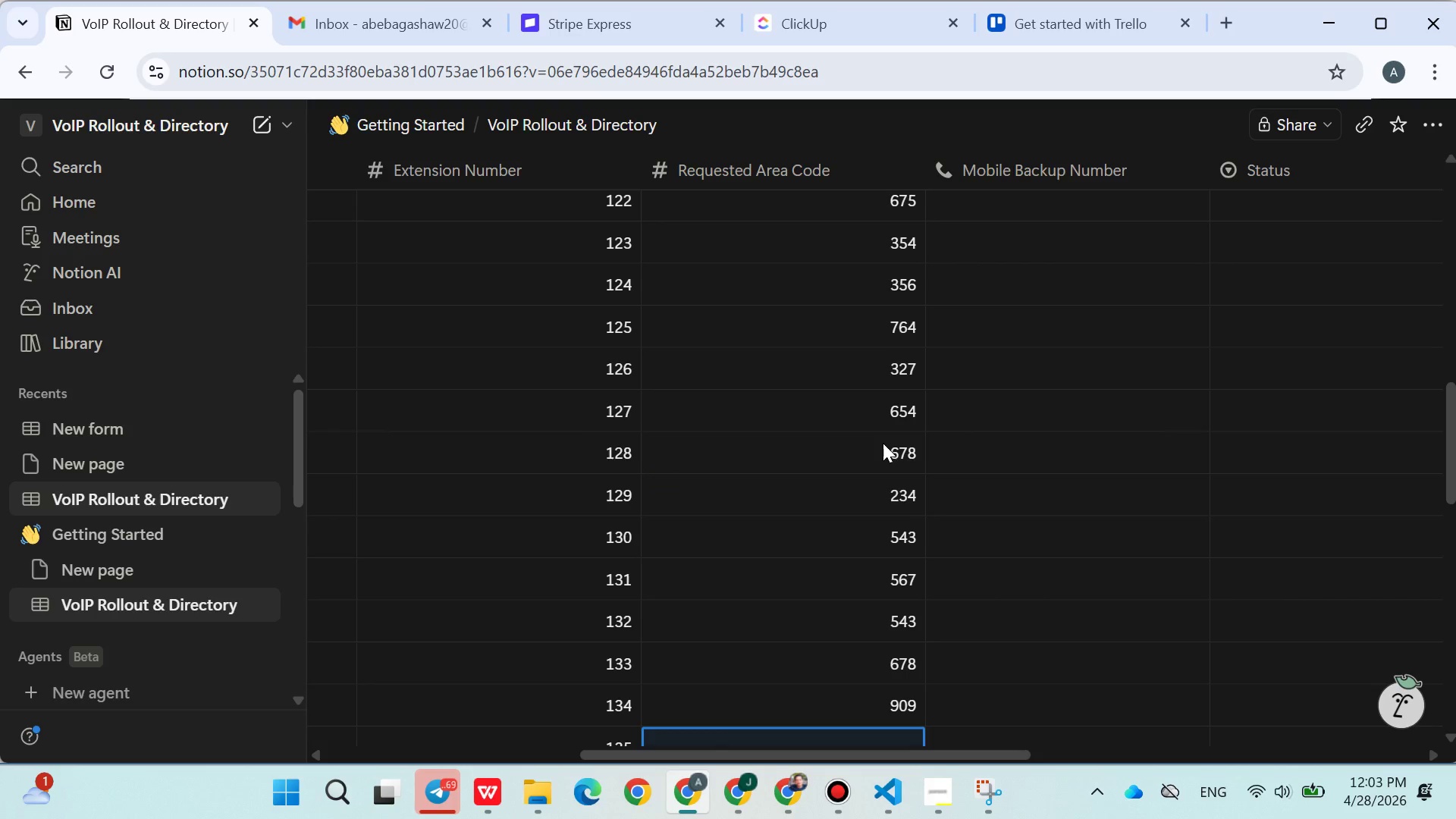 
key(Enter)
 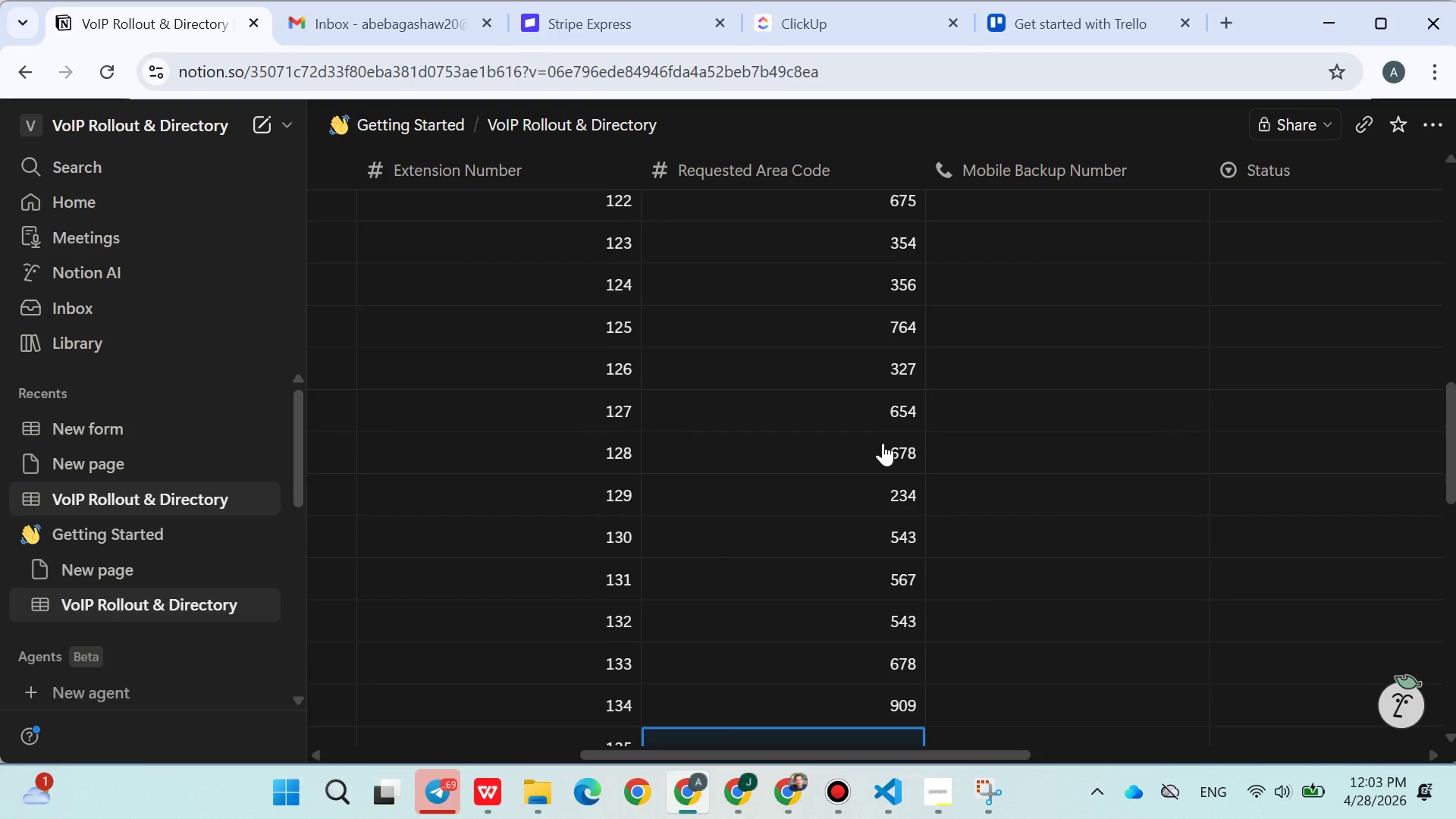 
type(547)
 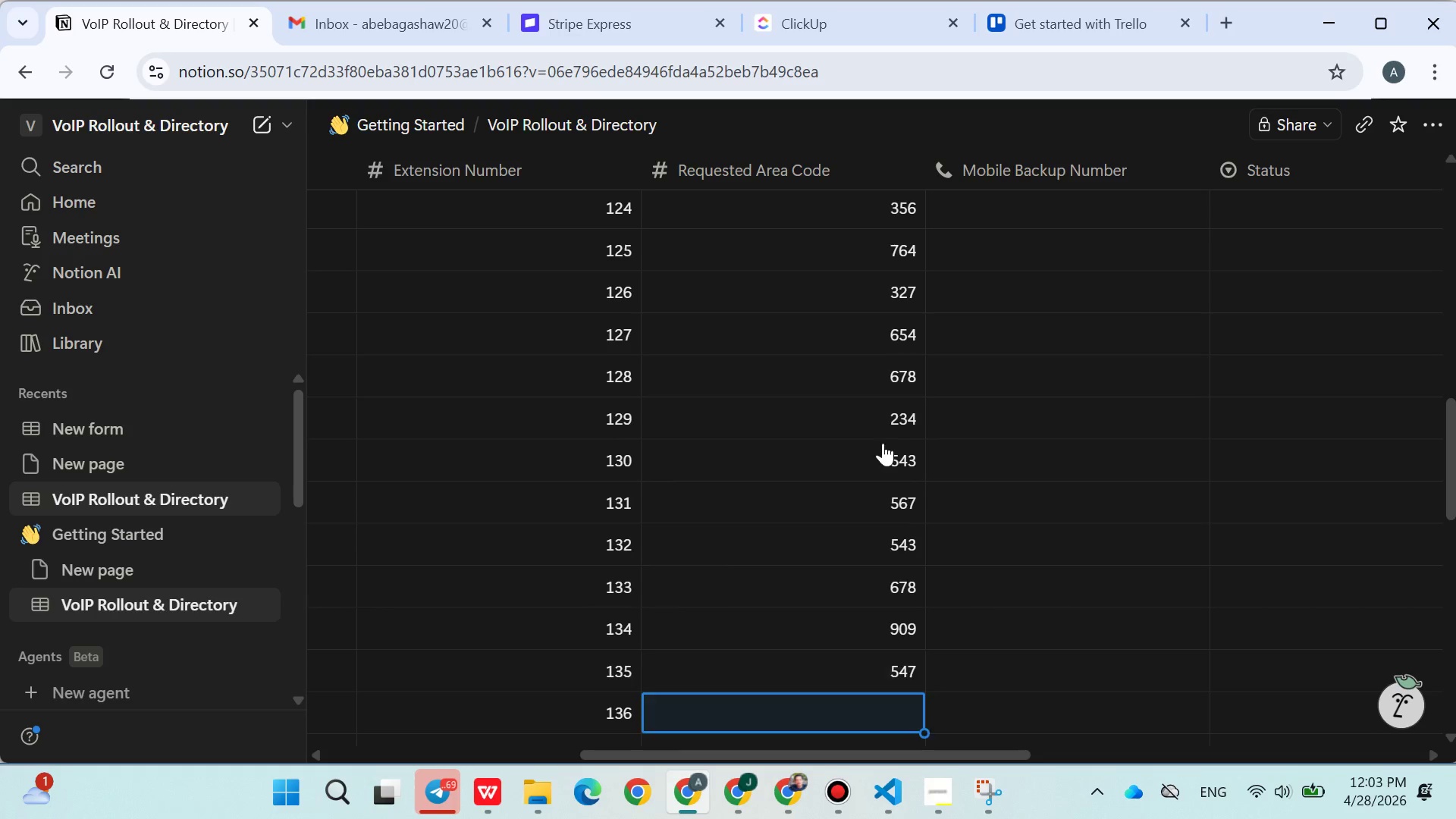 
key(Enter)
 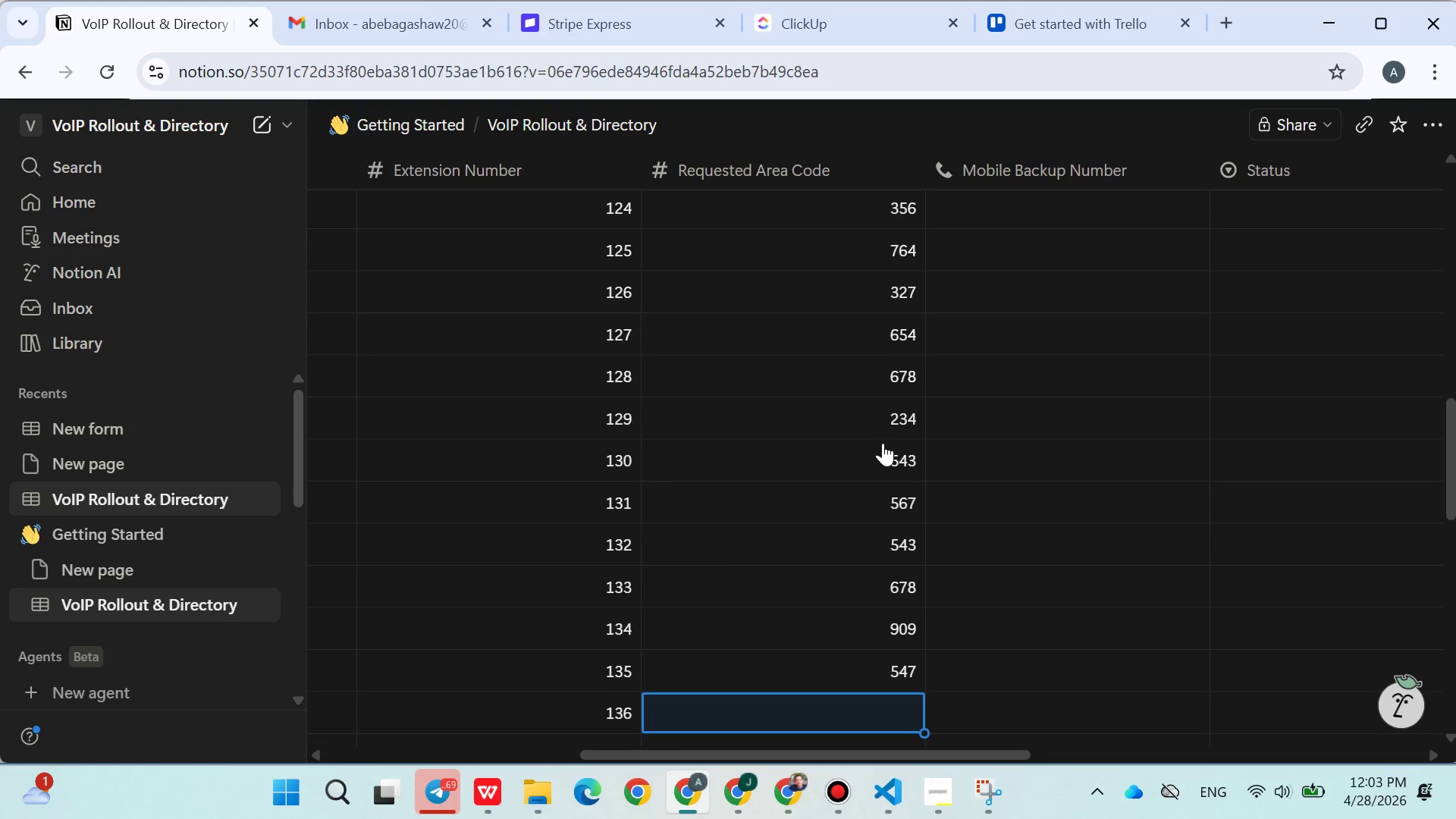 
type(890)
 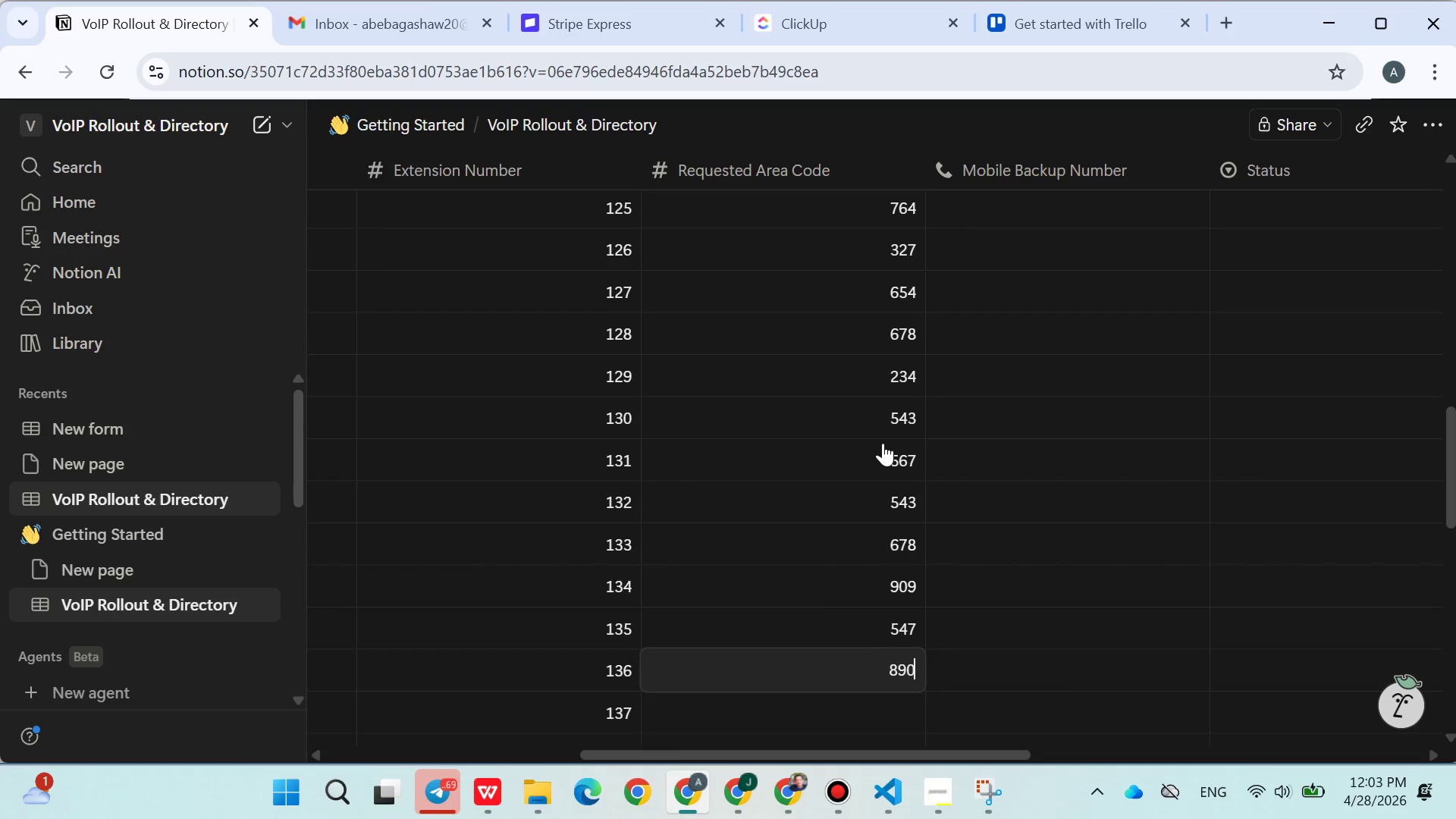 
key(Enter)
 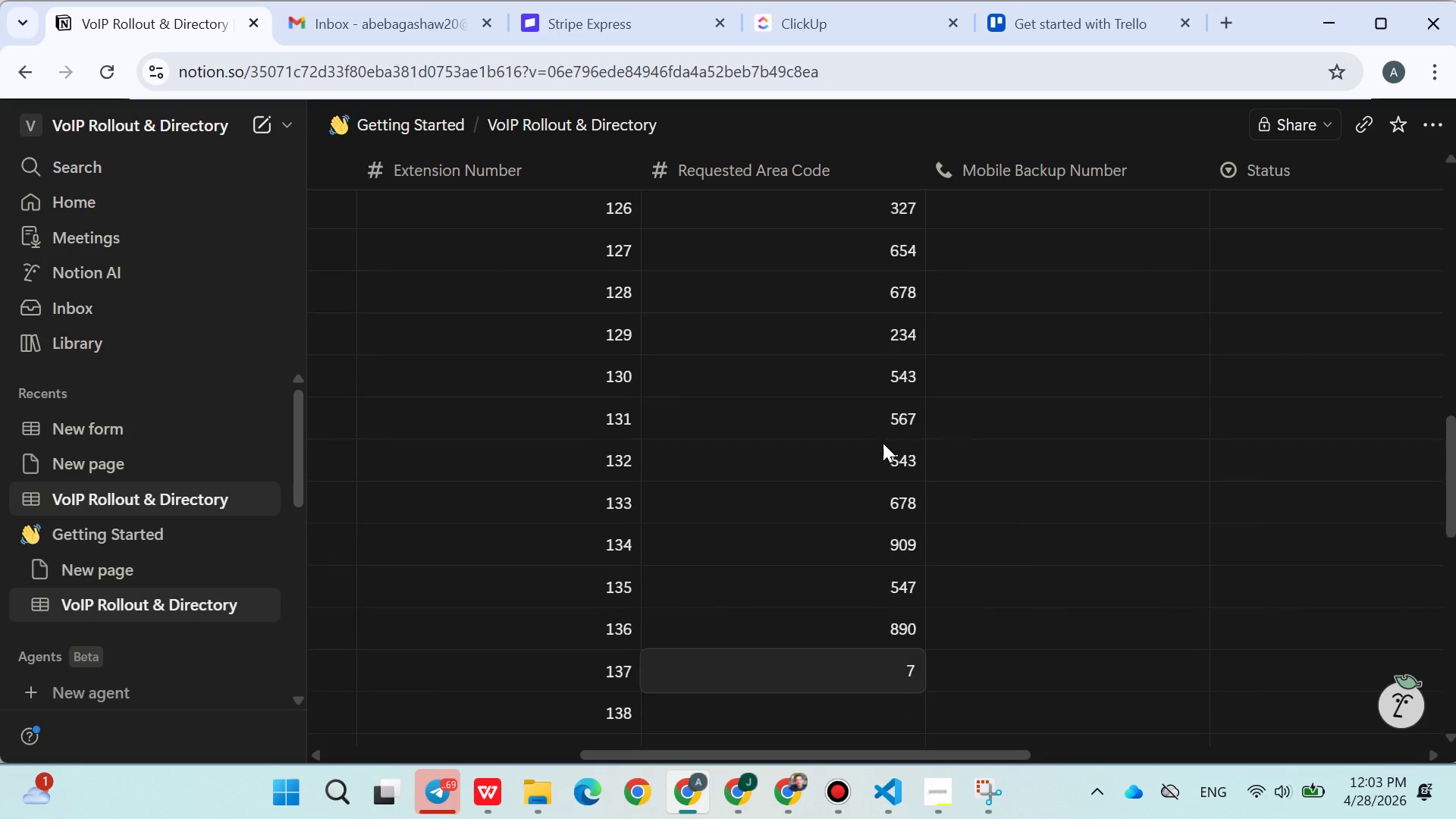 
type(754)
 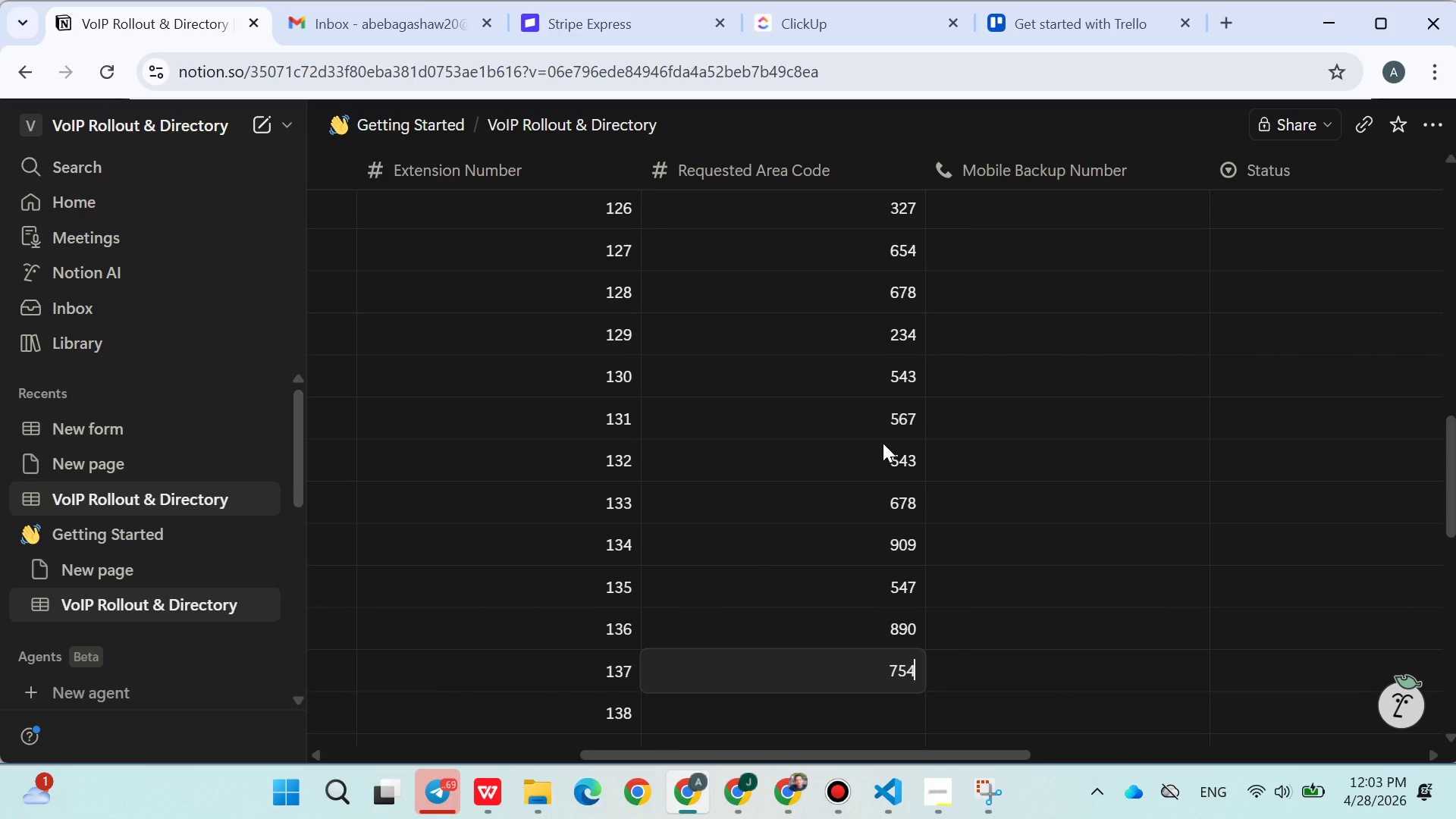 
key(Enter)
 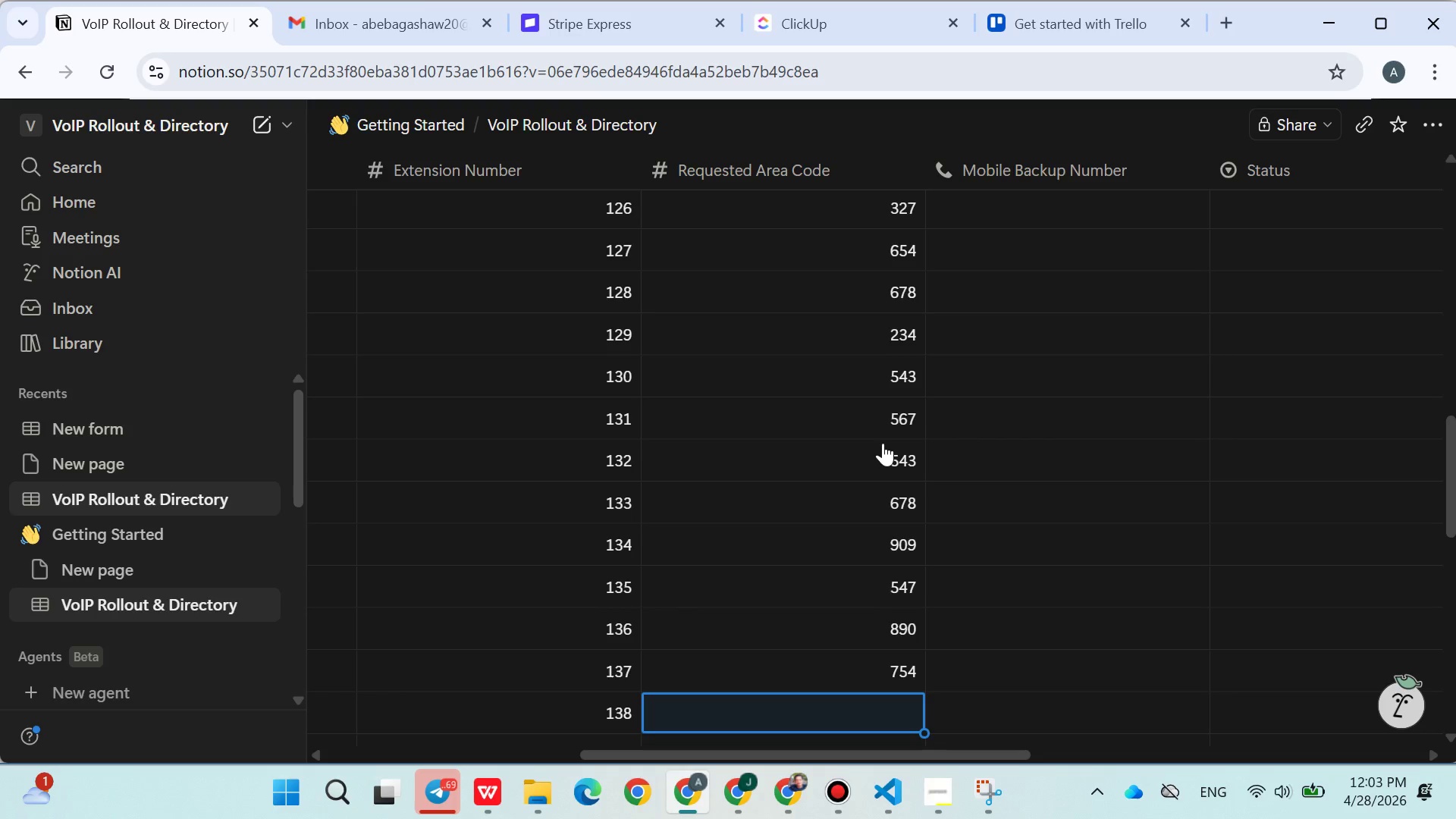 
type(435)
 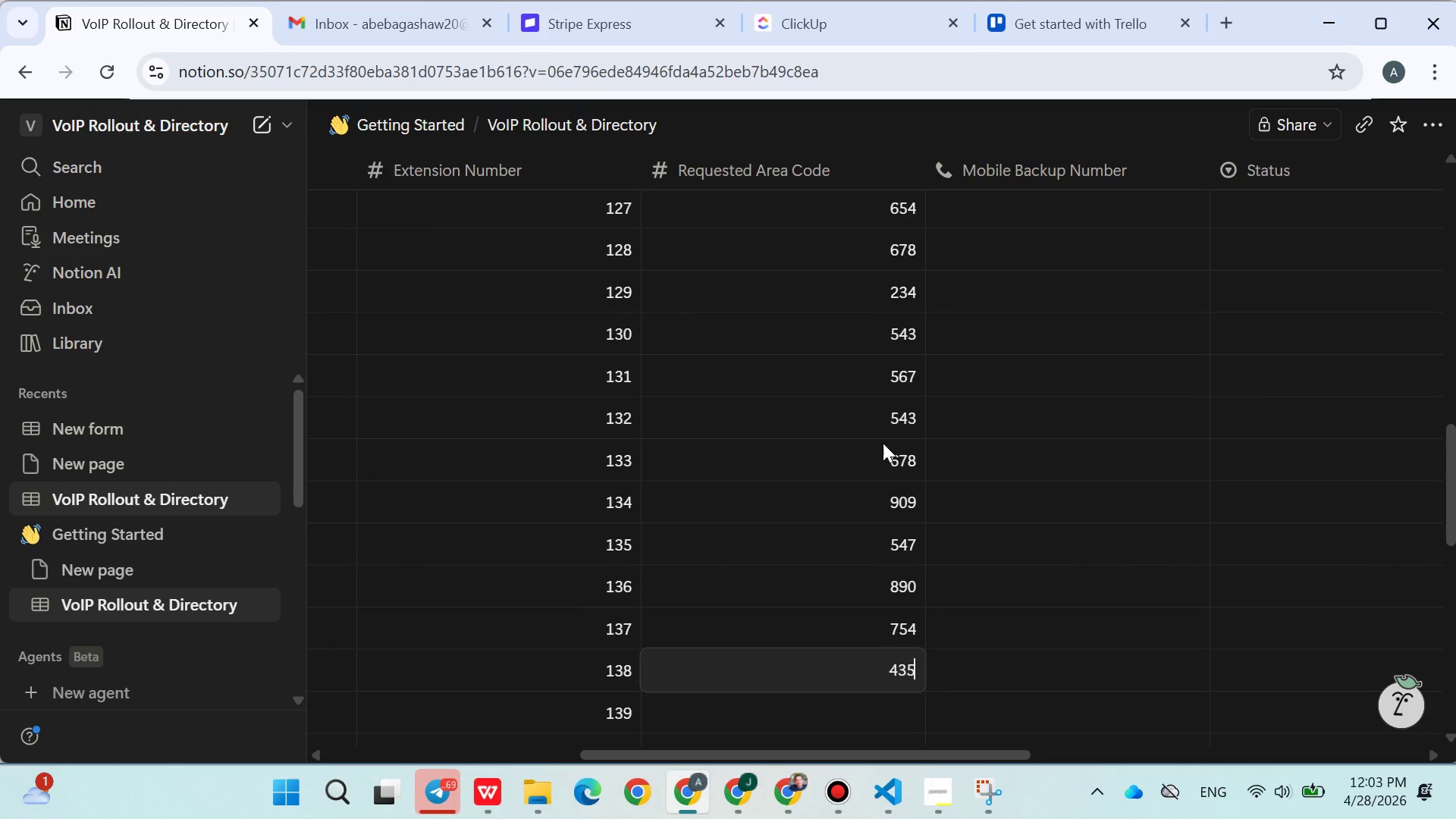 
key(Enter)
 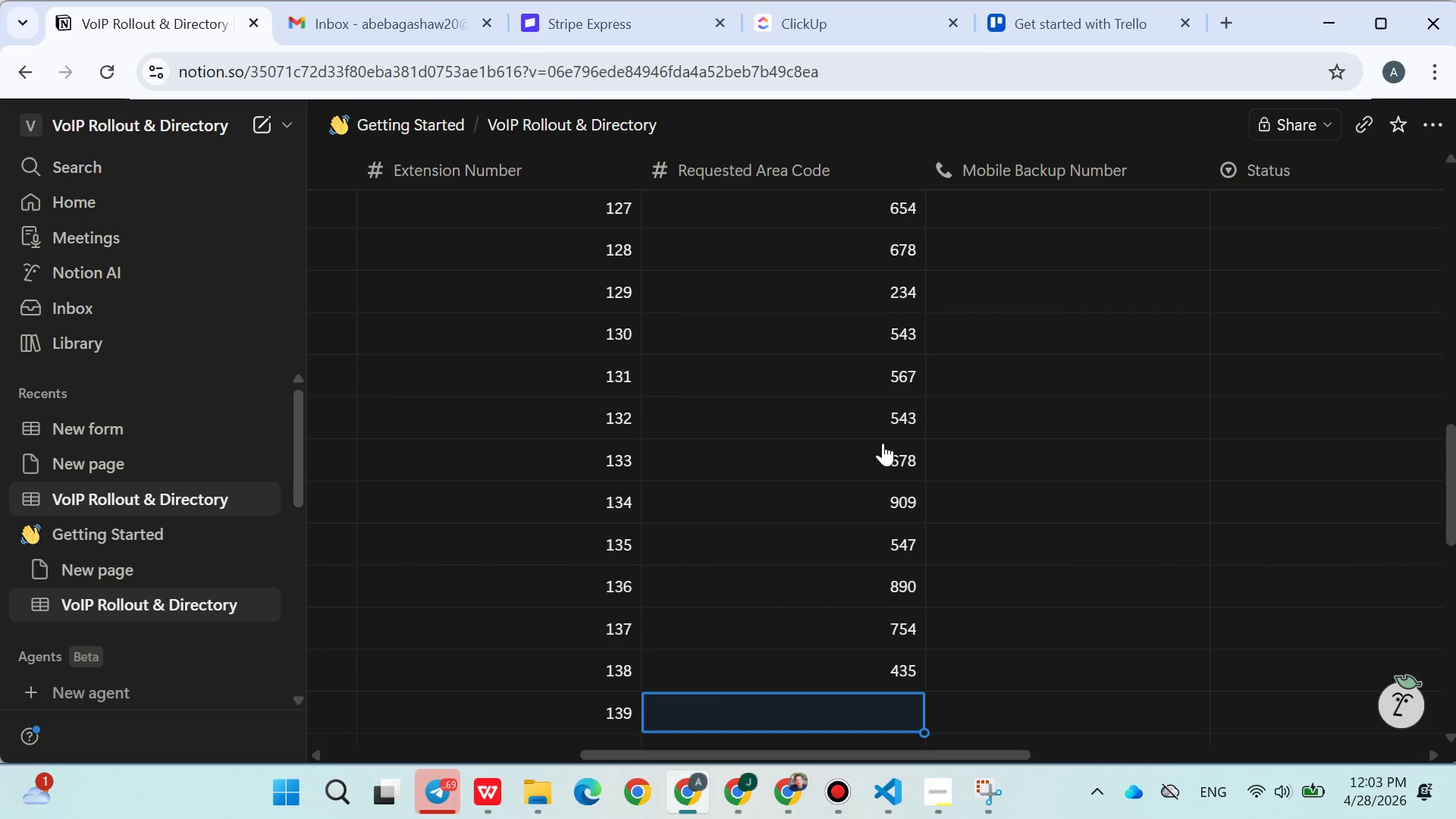 
type(643)
 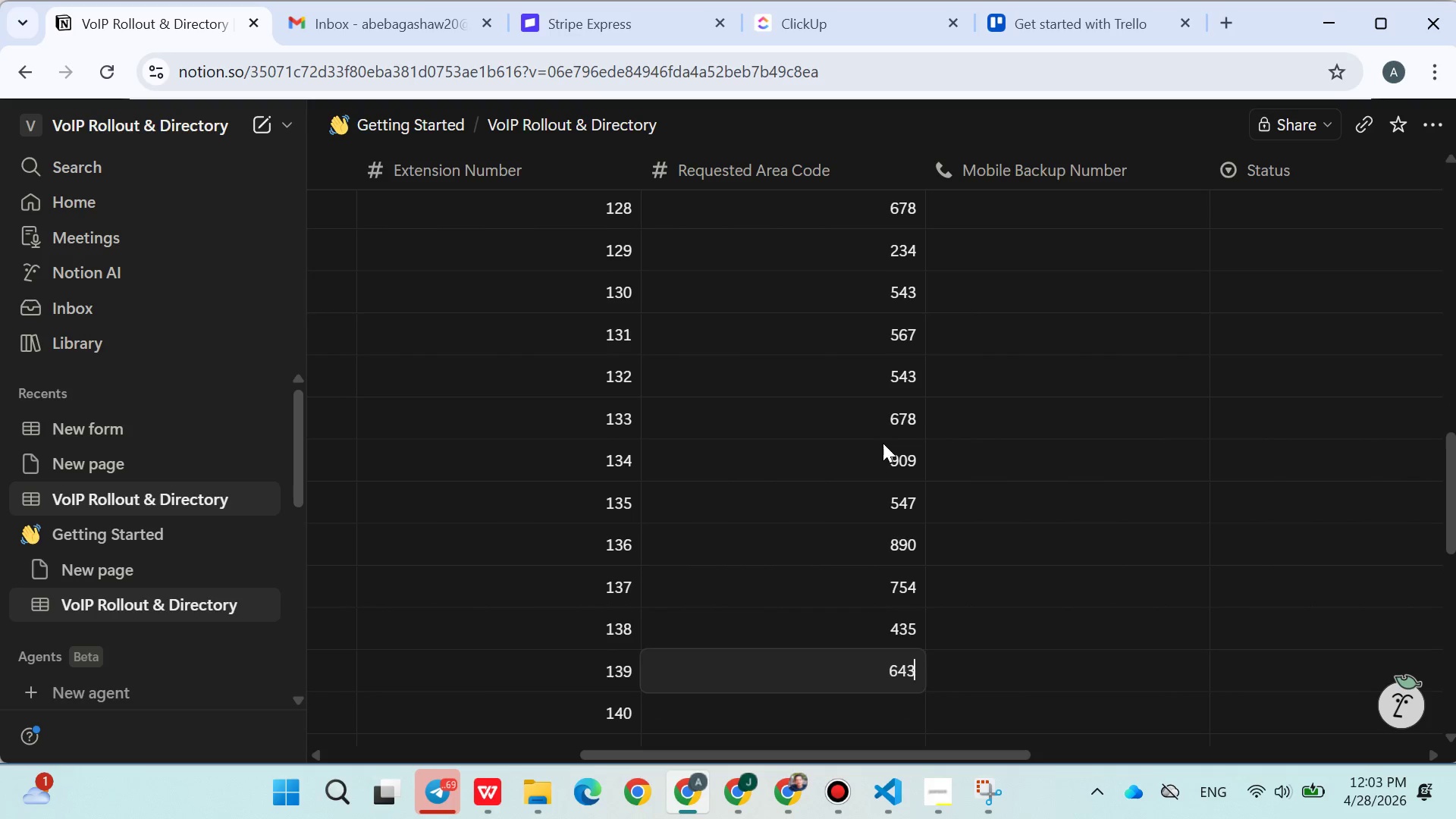 
key(Enter)
 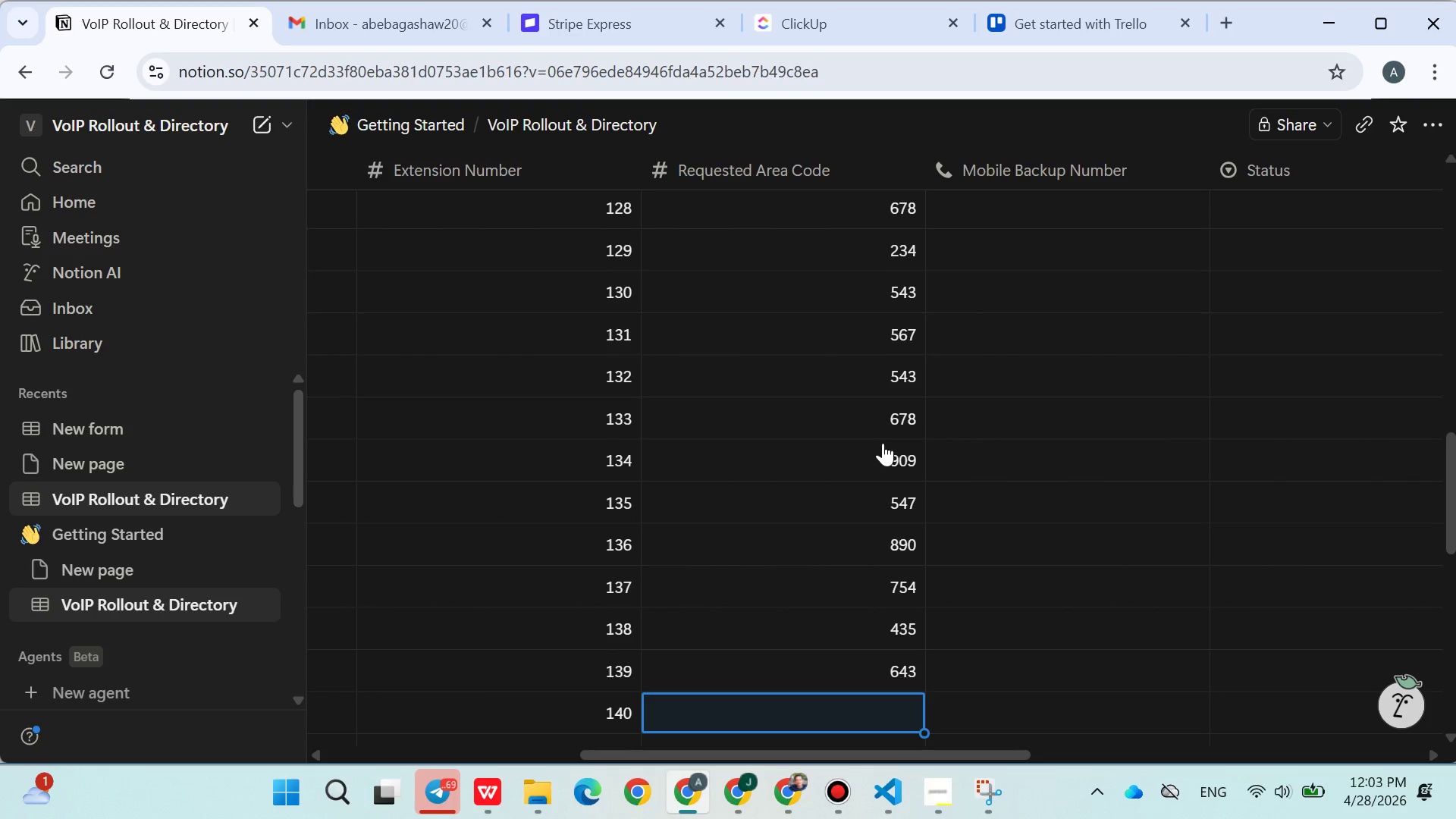 
type(567)
 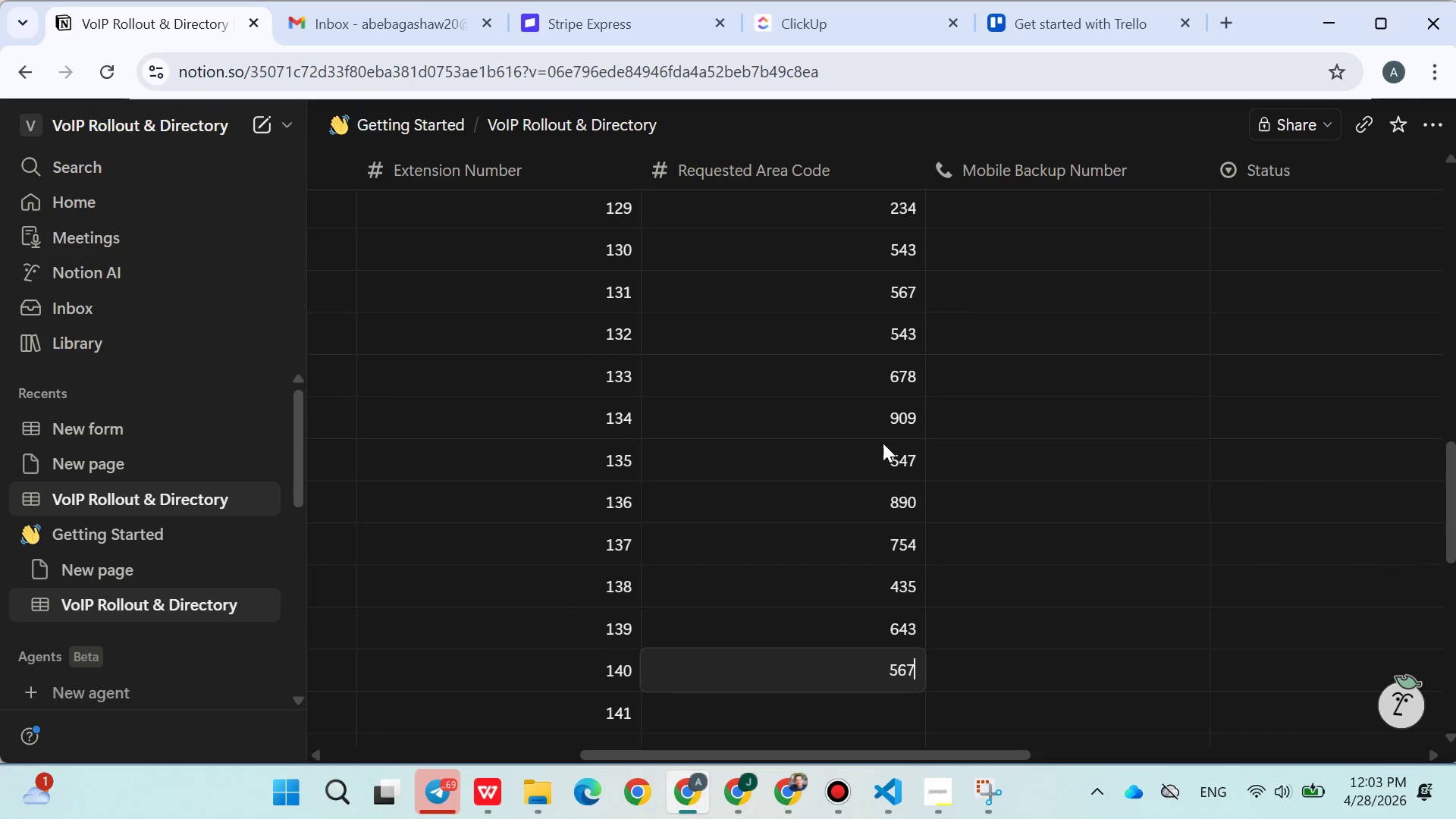 
key(Enter)
 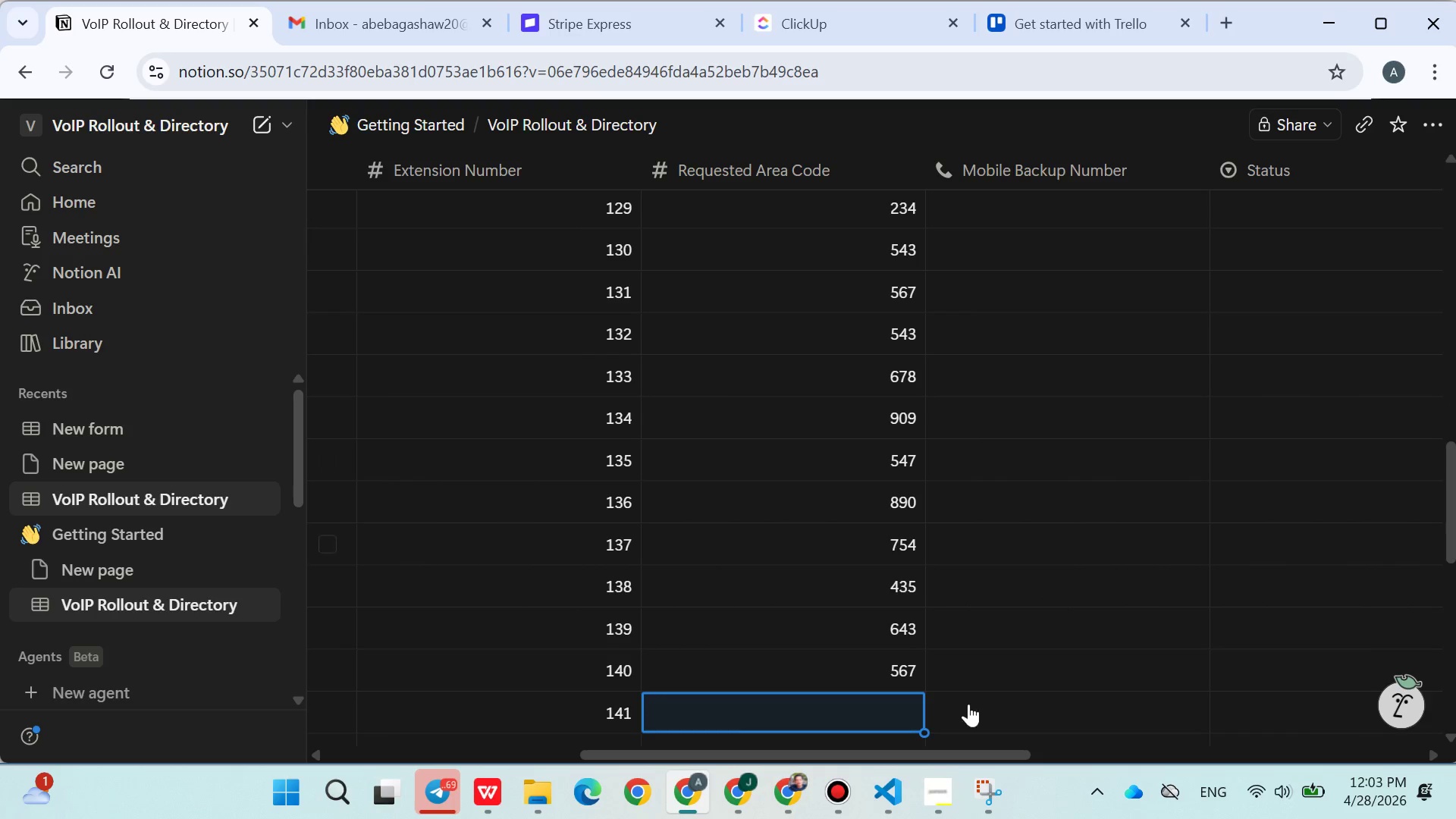 
left_click([943, 766])